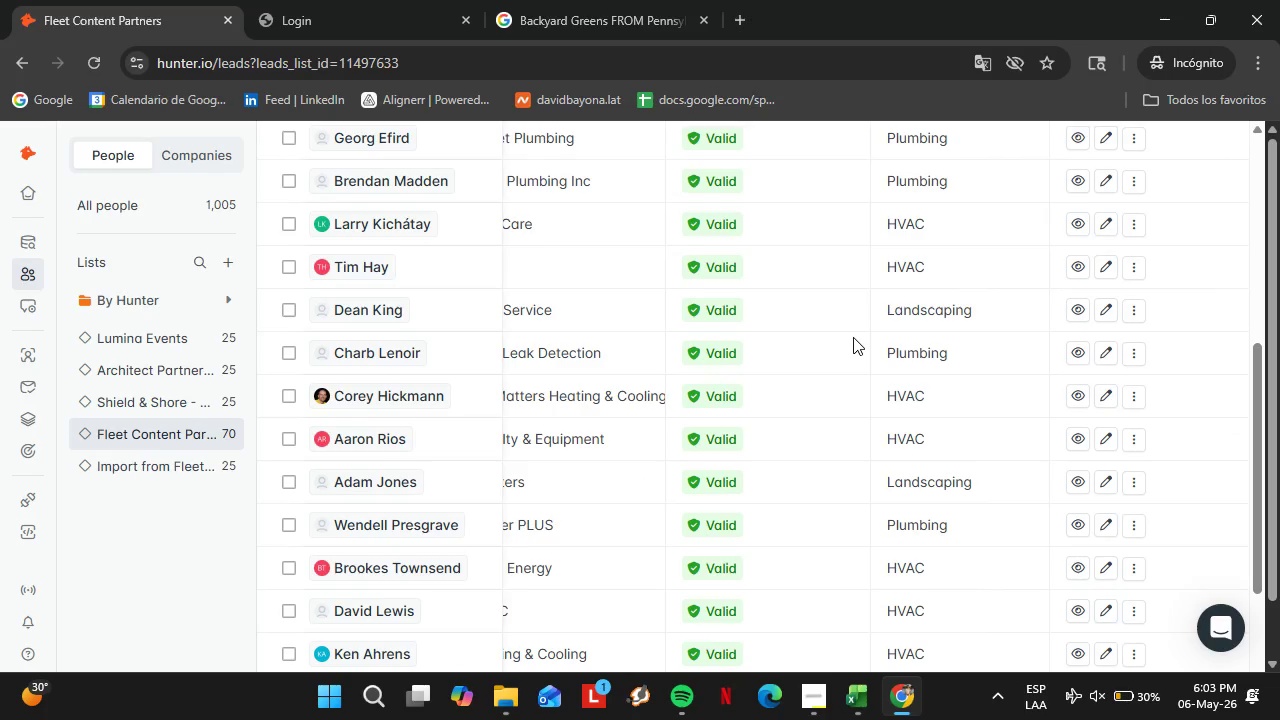 
wait(8.14)
 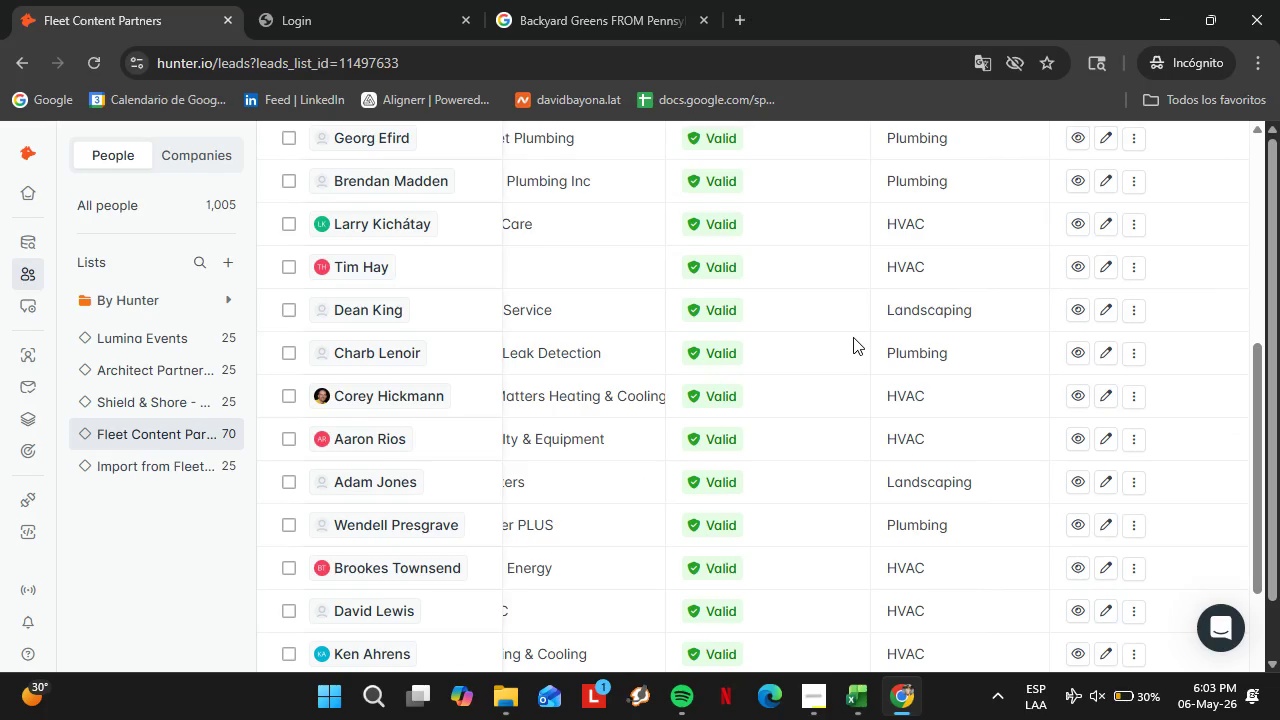 
left_click([35, 348])
 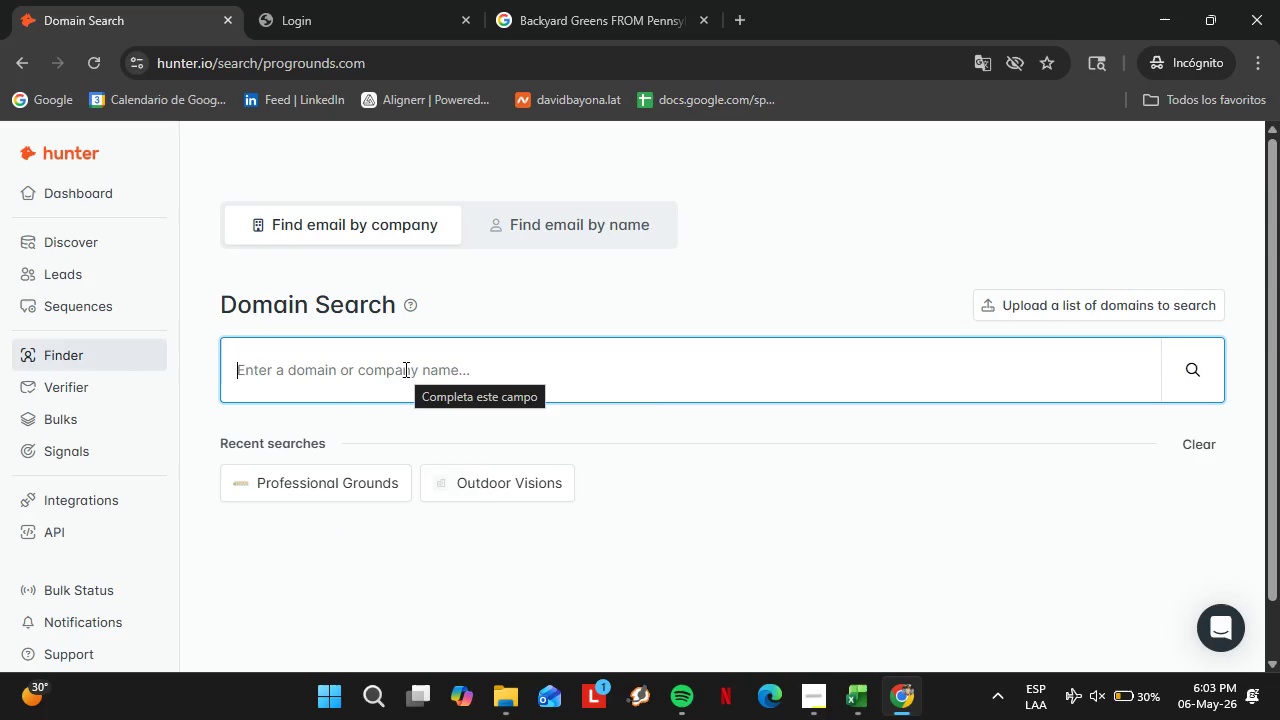 
wait(14.12)
 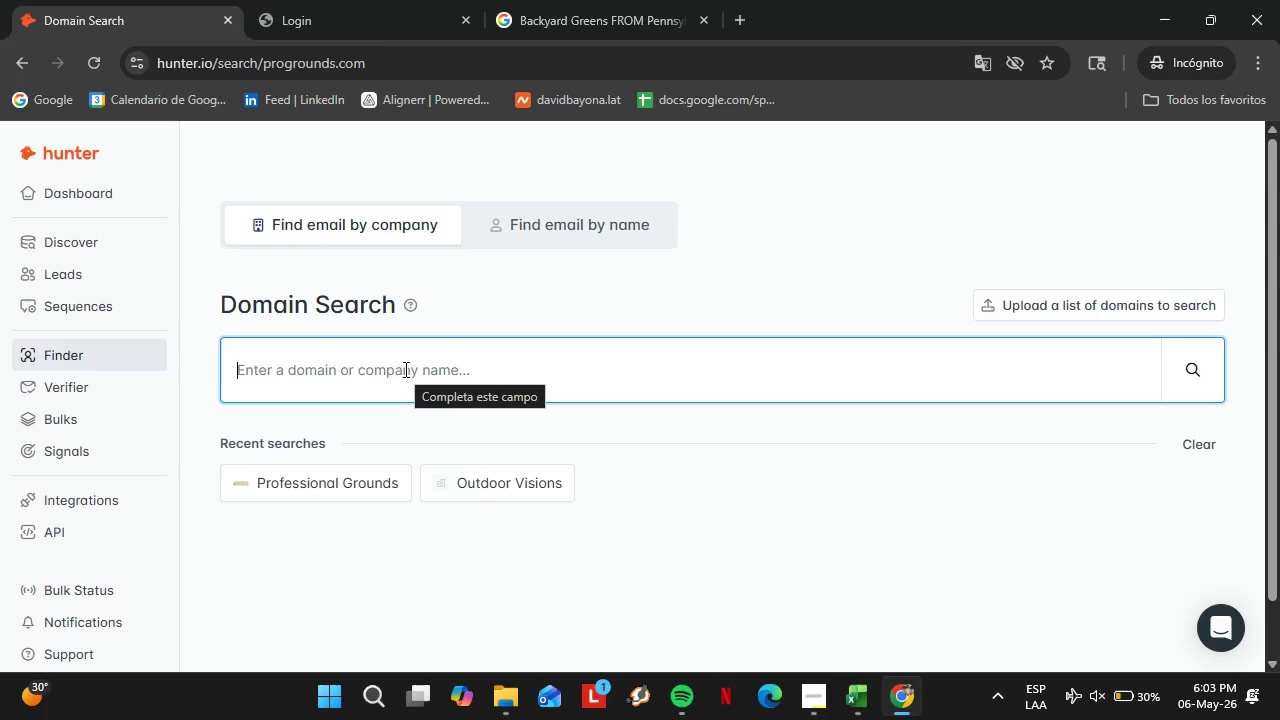 
type(qualitylawnpros.com)
 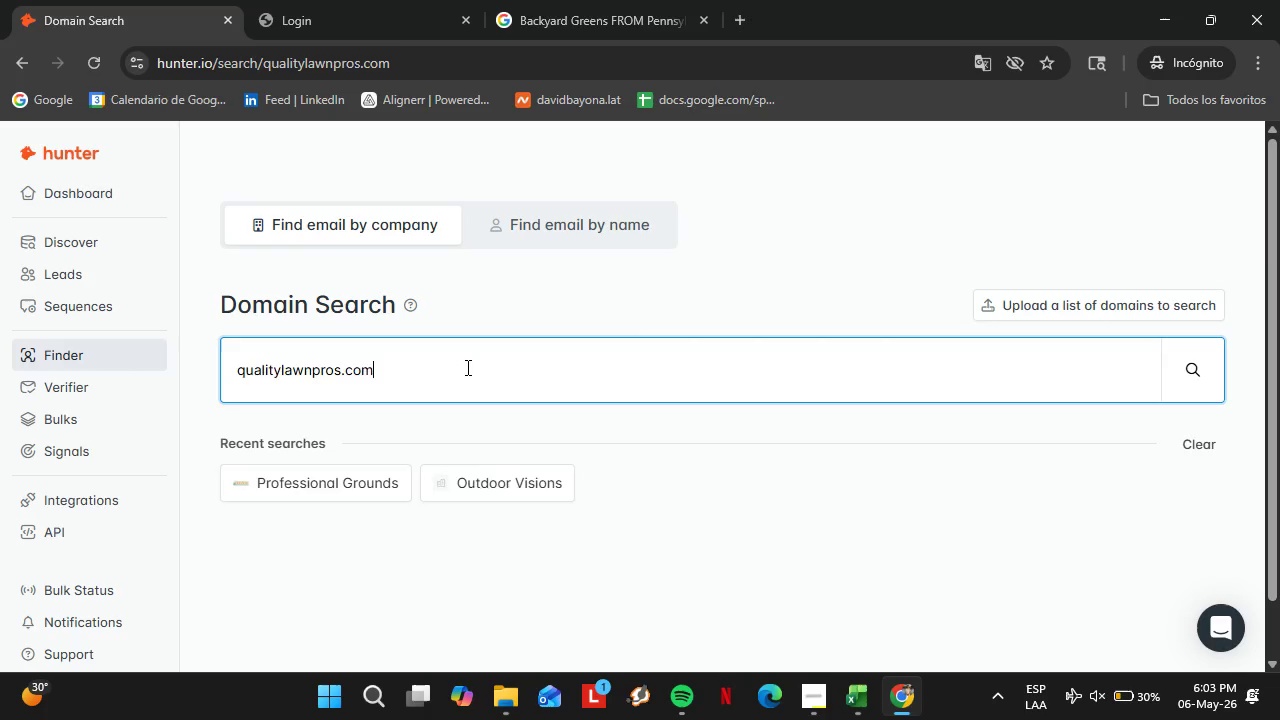 
key(Enter)
 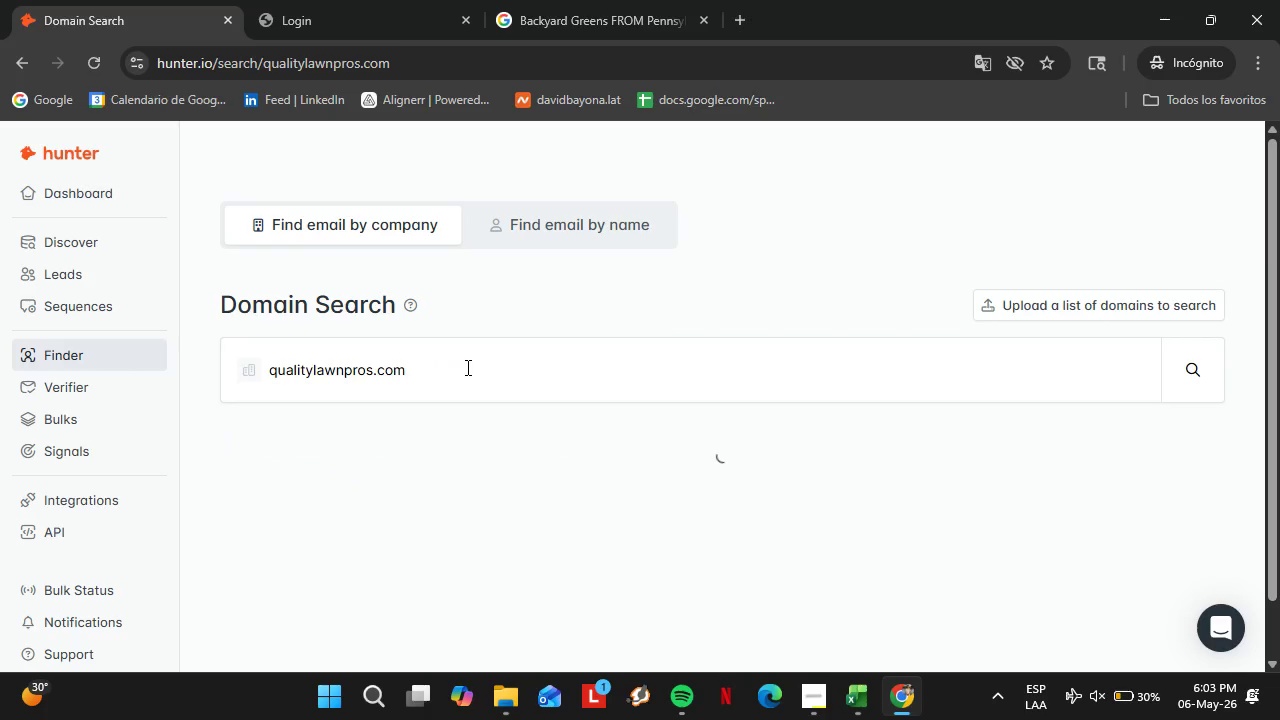 
double_click([466, 367])
 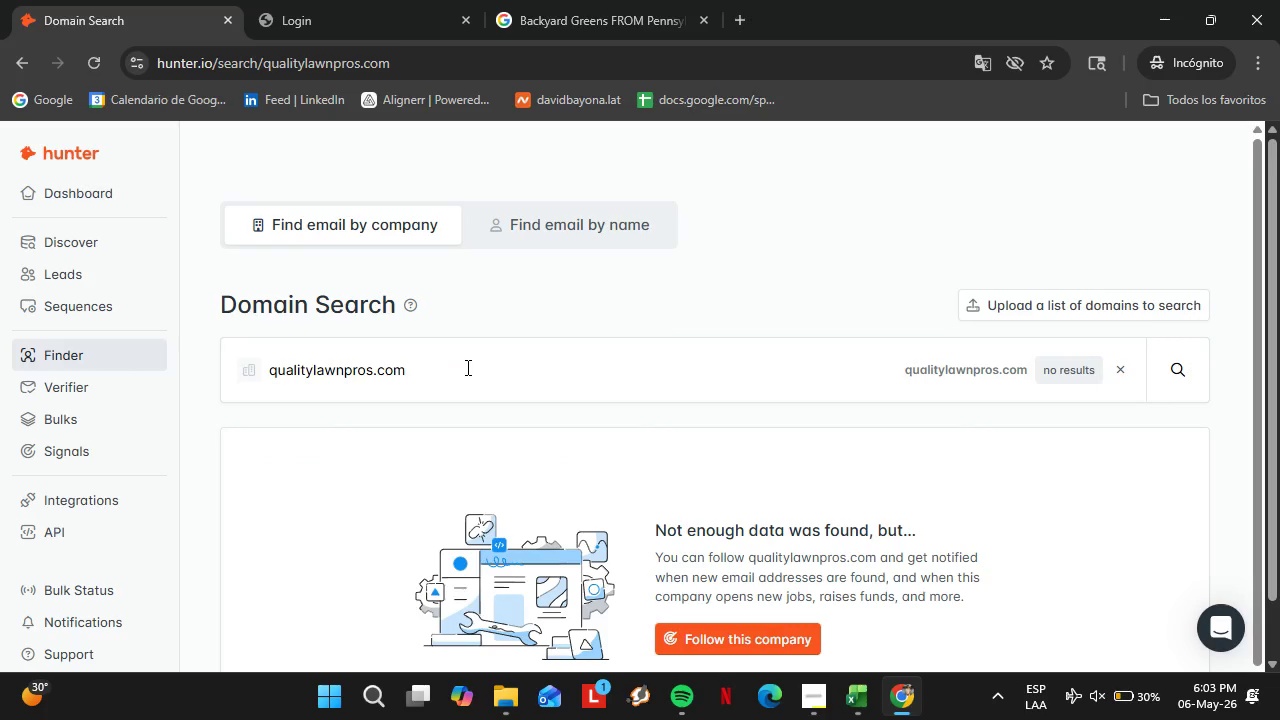 
triple_click([466, 367])
 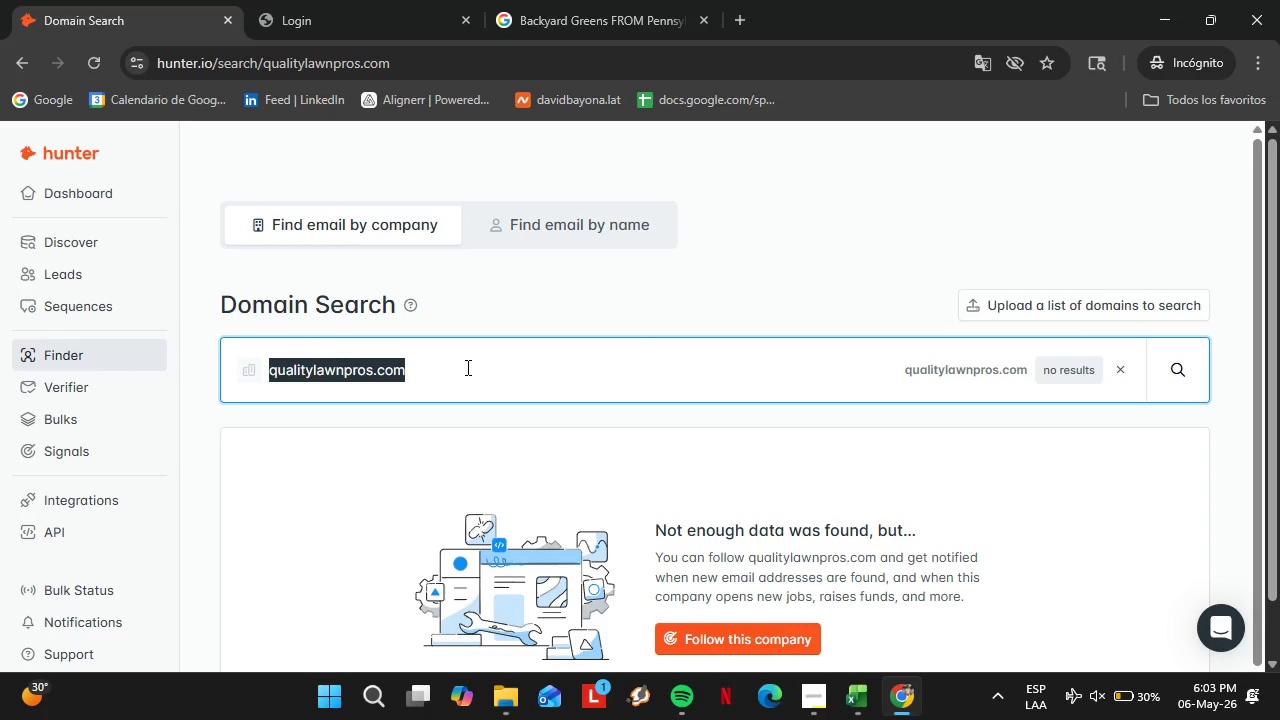 
type(superiorlawnpros.com)
 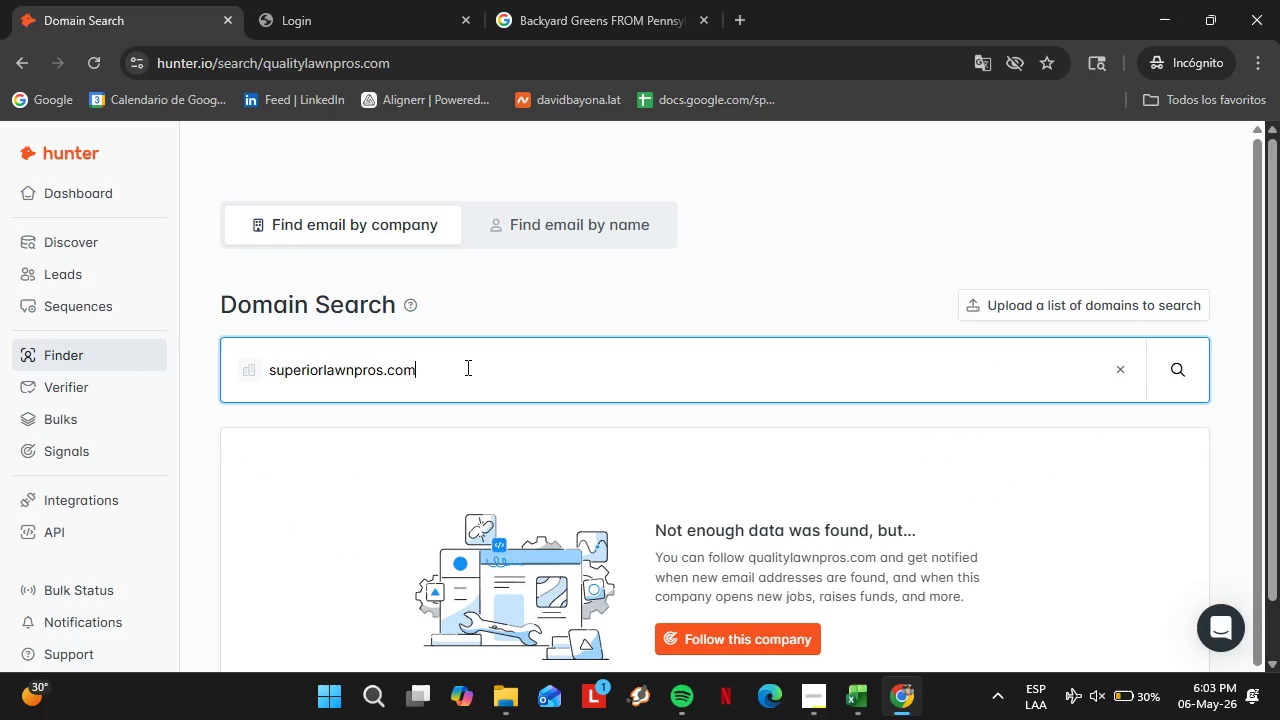 
key(Enter)
 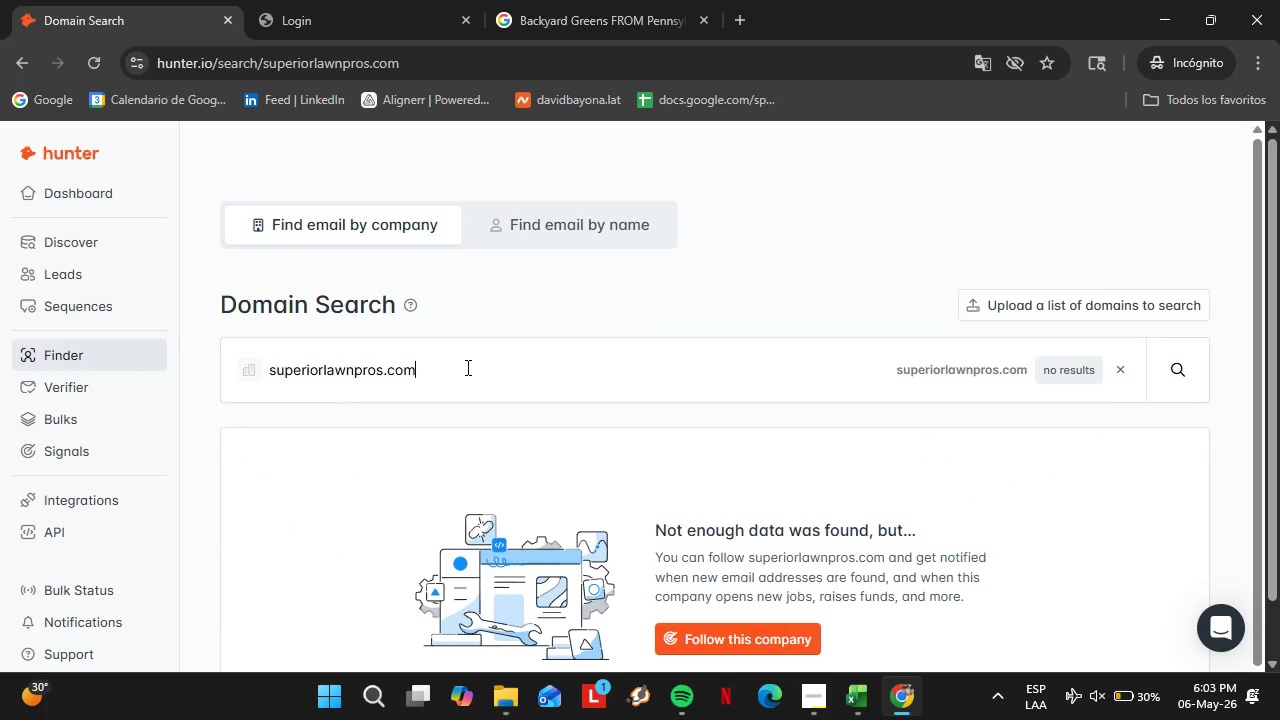 
double_click([466, 367])
 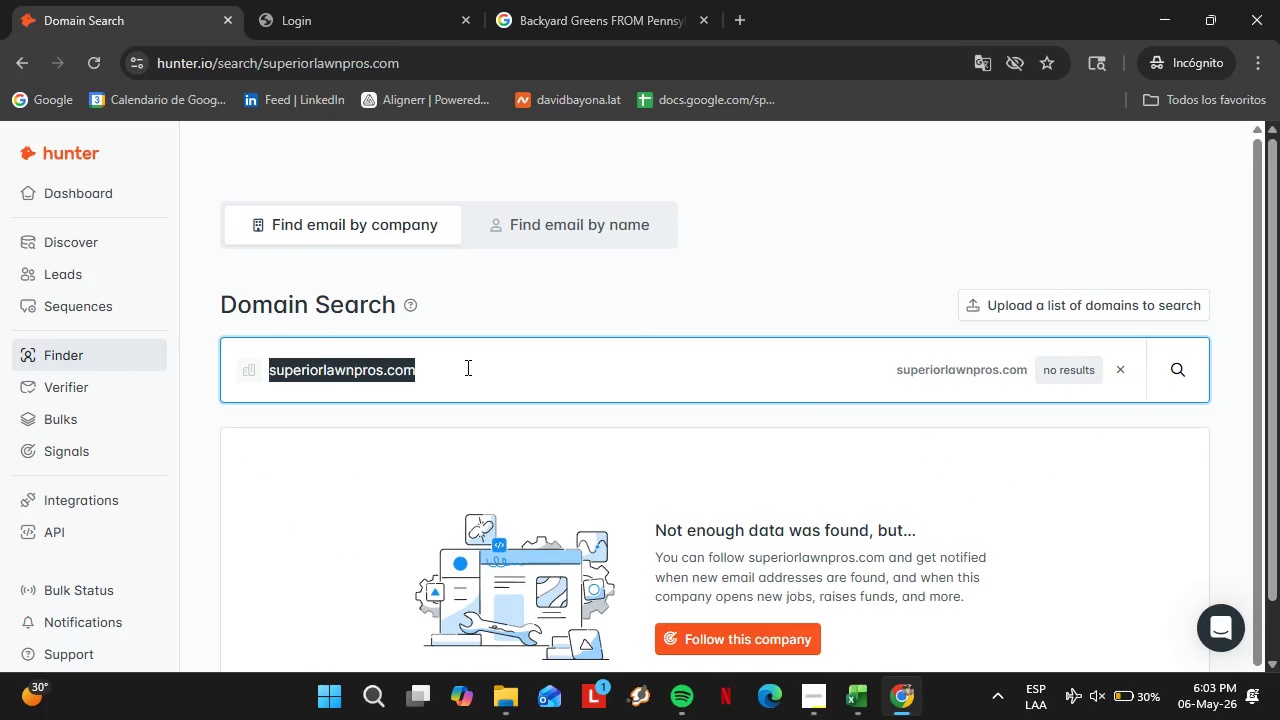 
triple_click([466, 367])
 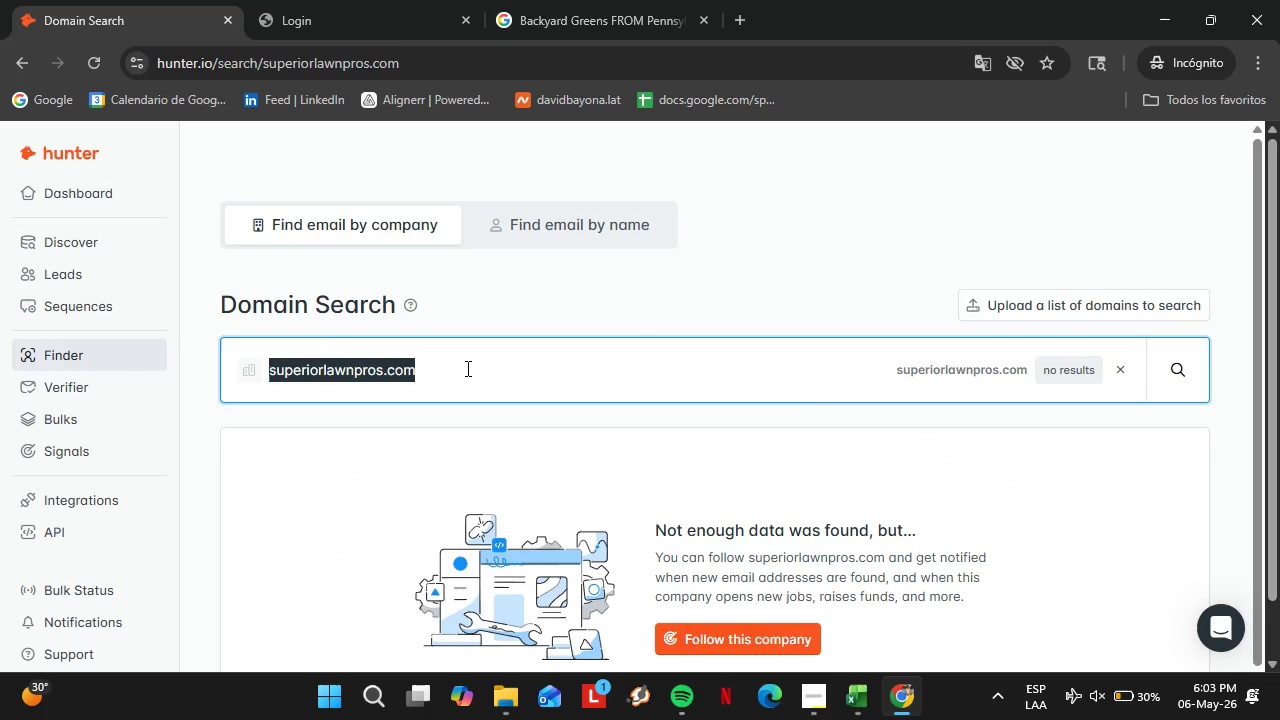 
type(totalyardcare.com)
 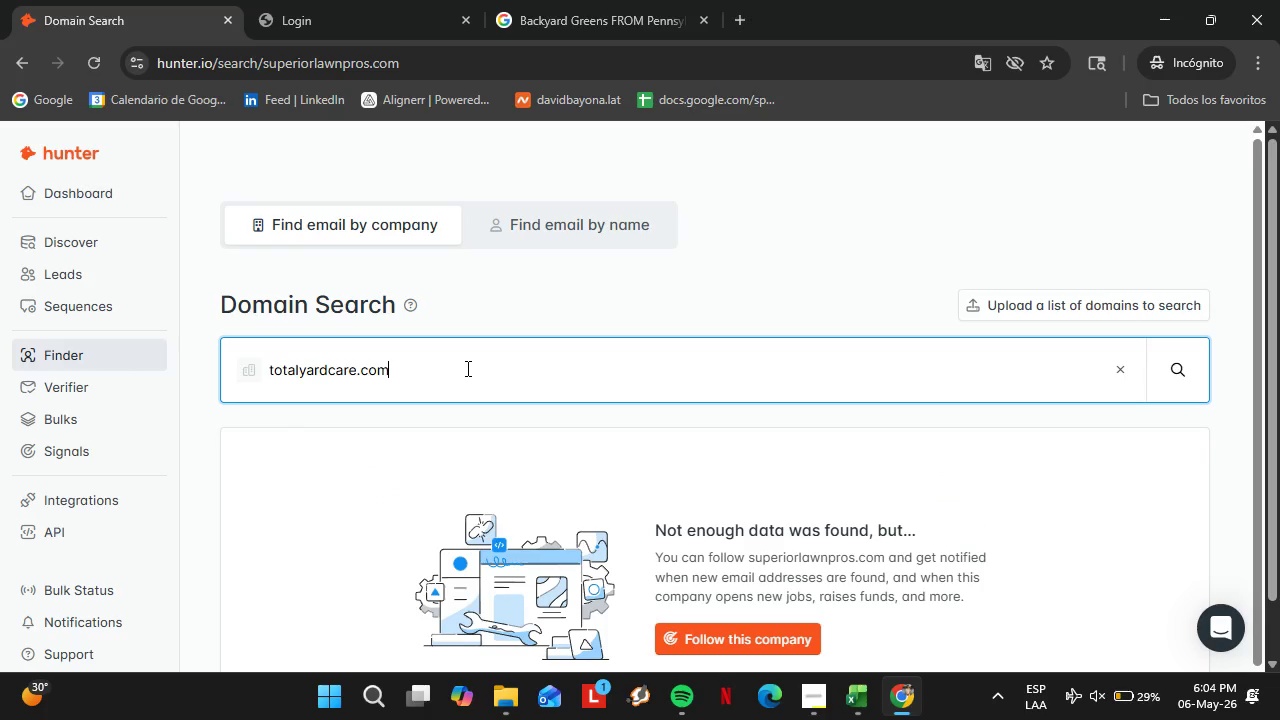 
key(Enter)
 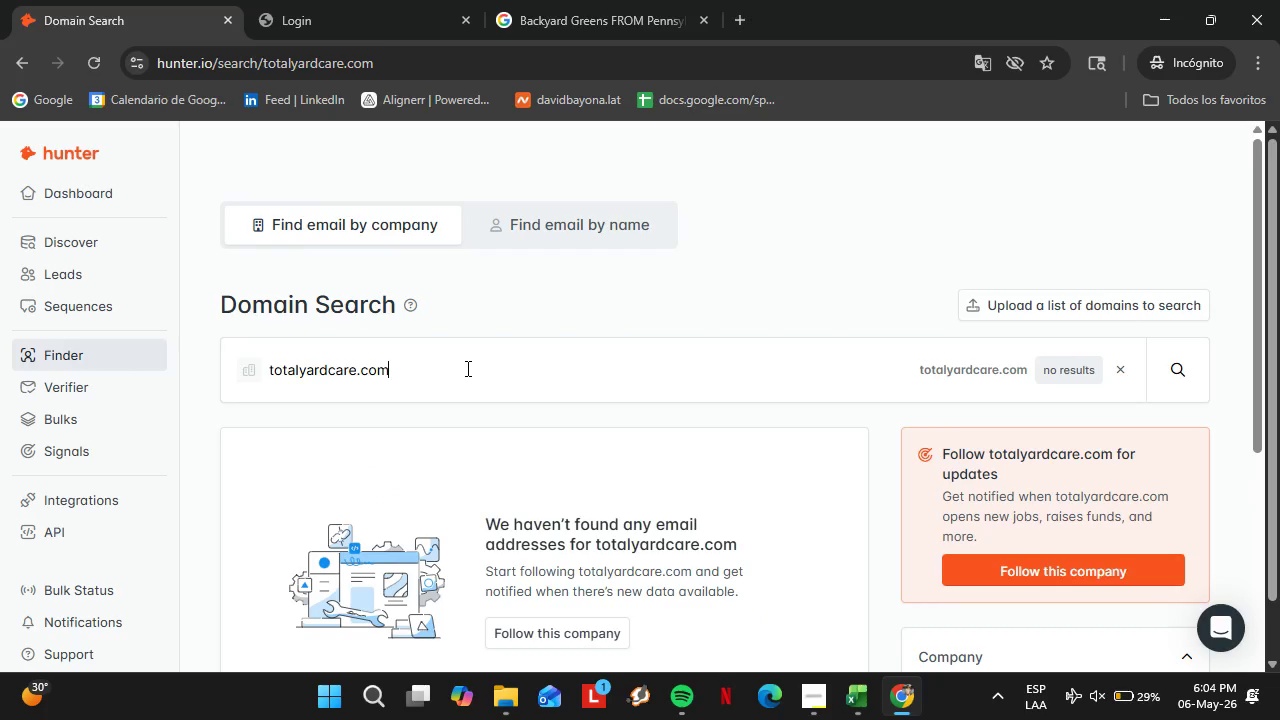 
double_click([466, 368])
 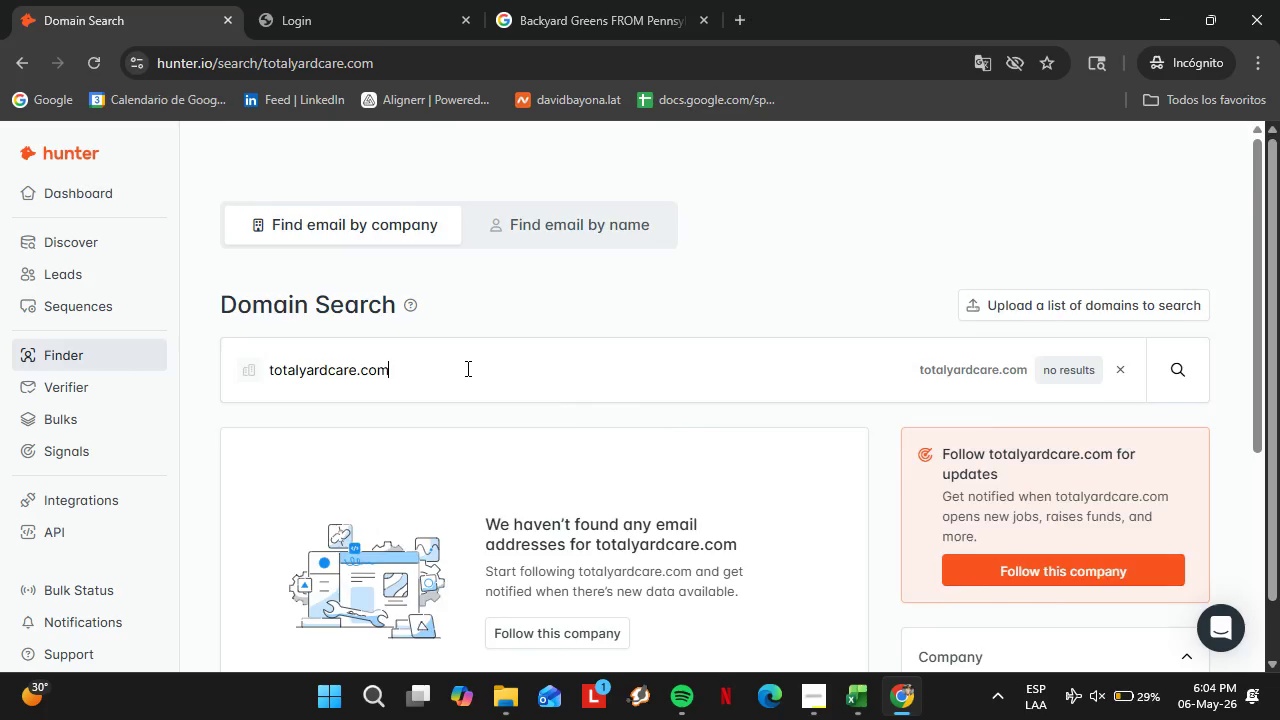 
left_click([466, 368])
 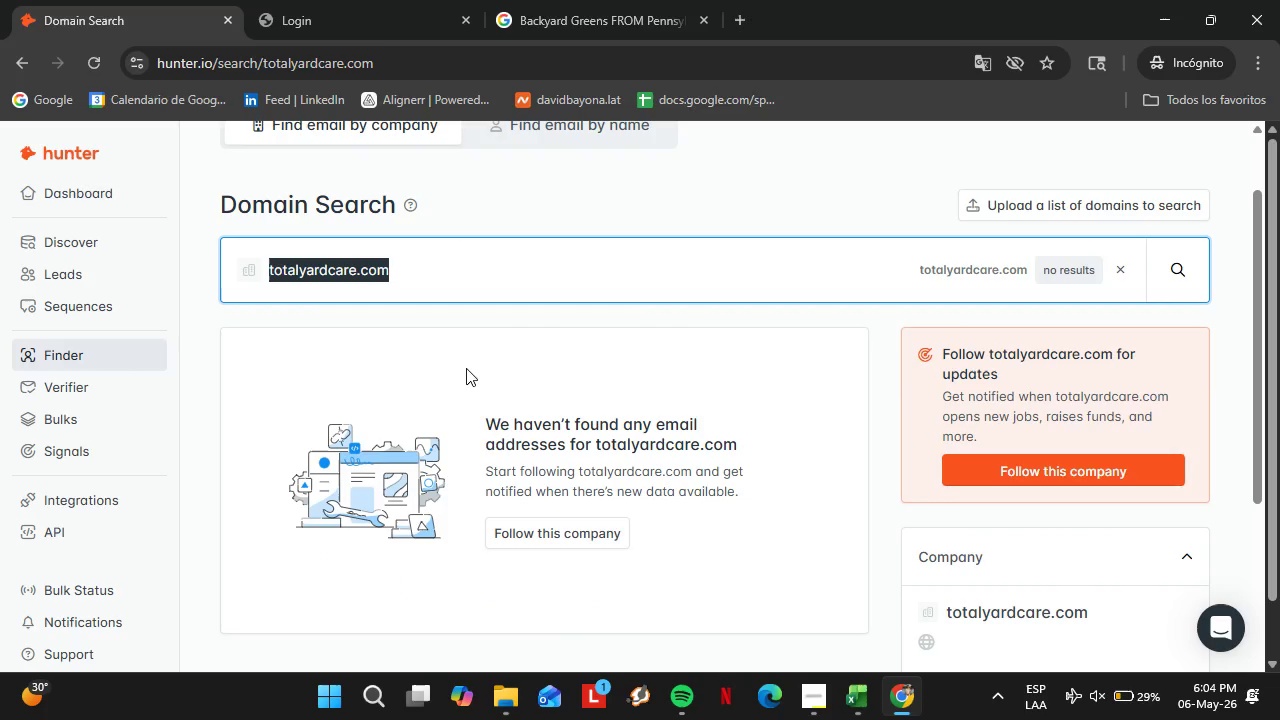 
scroll: coordinate [466, 368], scroll_direction: down, amount: 1.0
 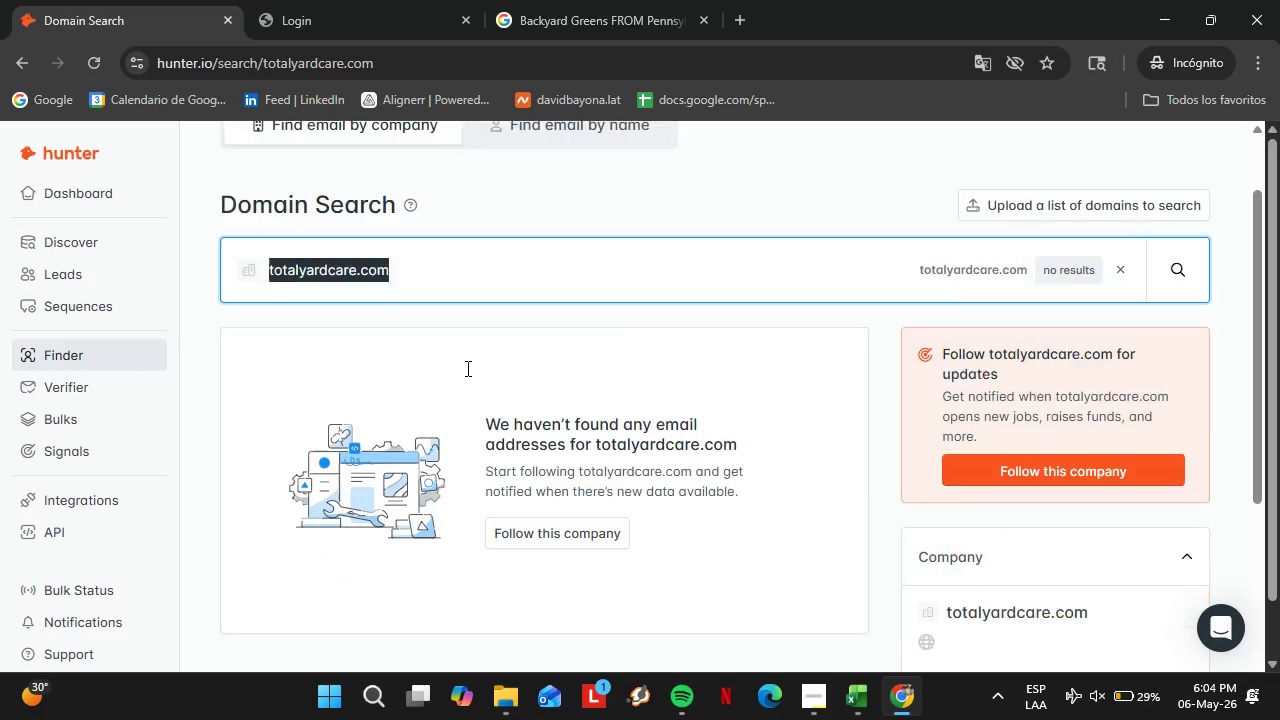 
type(urbangrounds.com)
 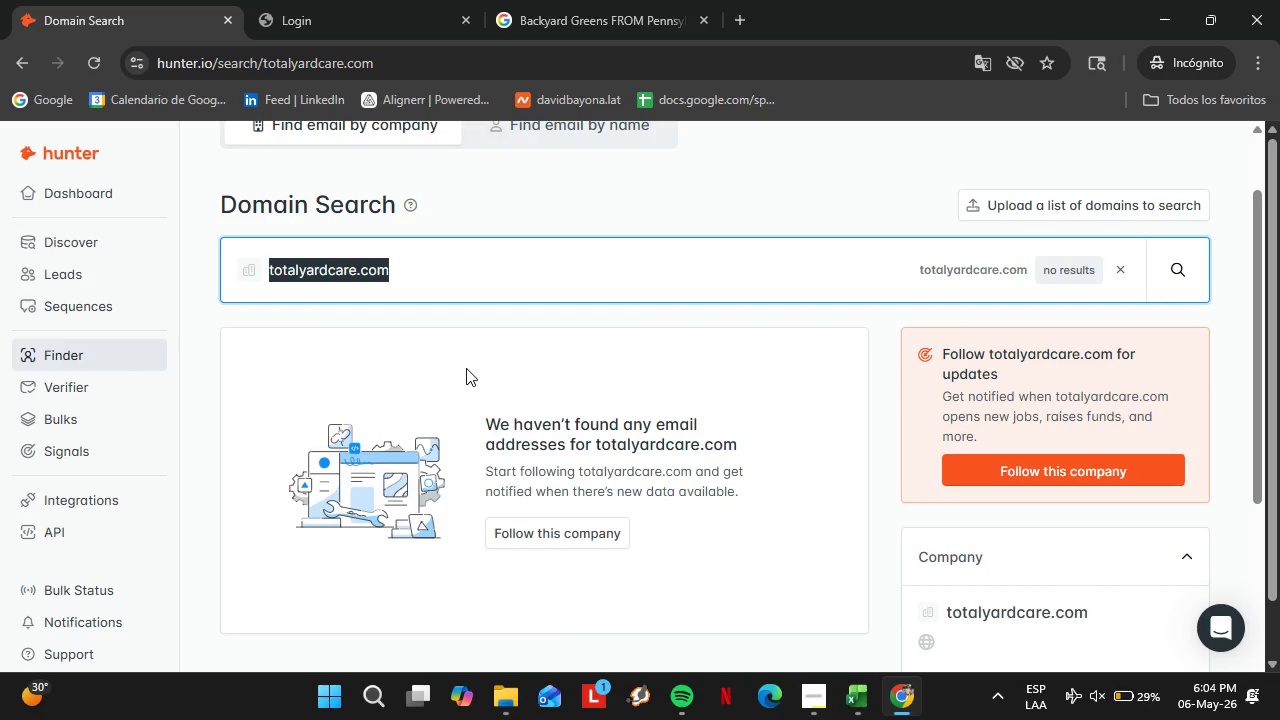 
key(Enter)
 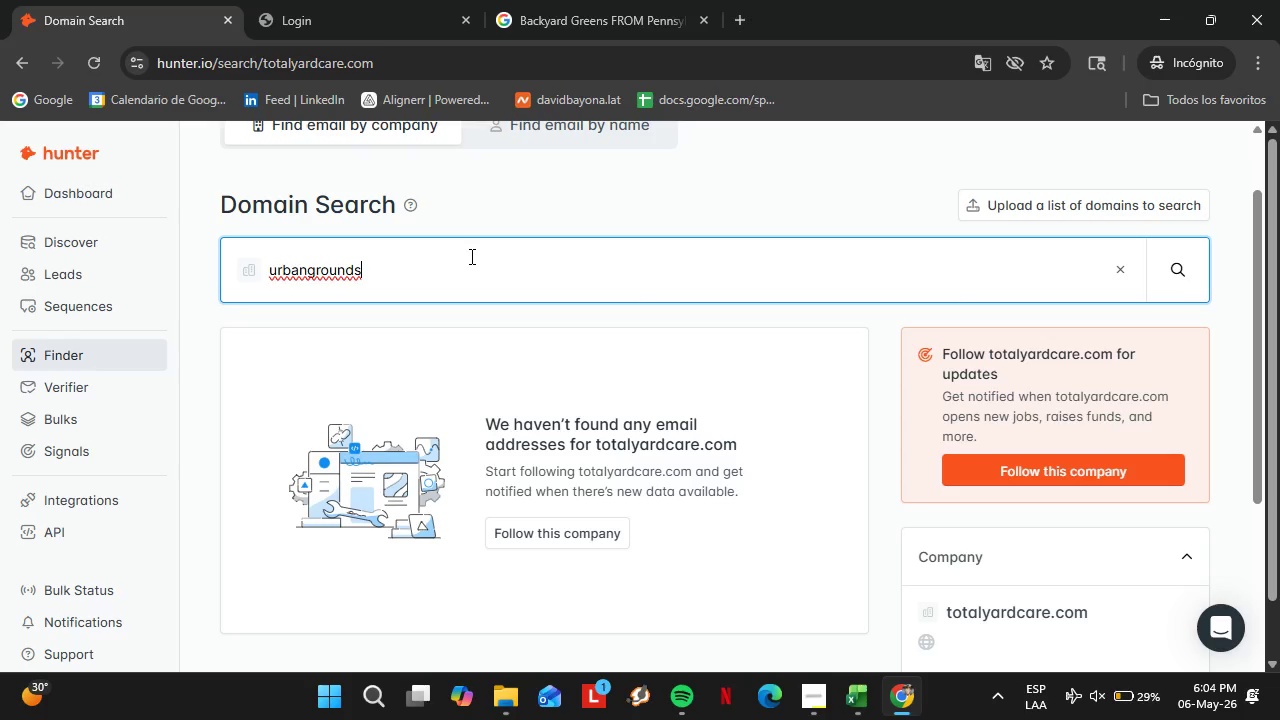 
wait(5.33)
 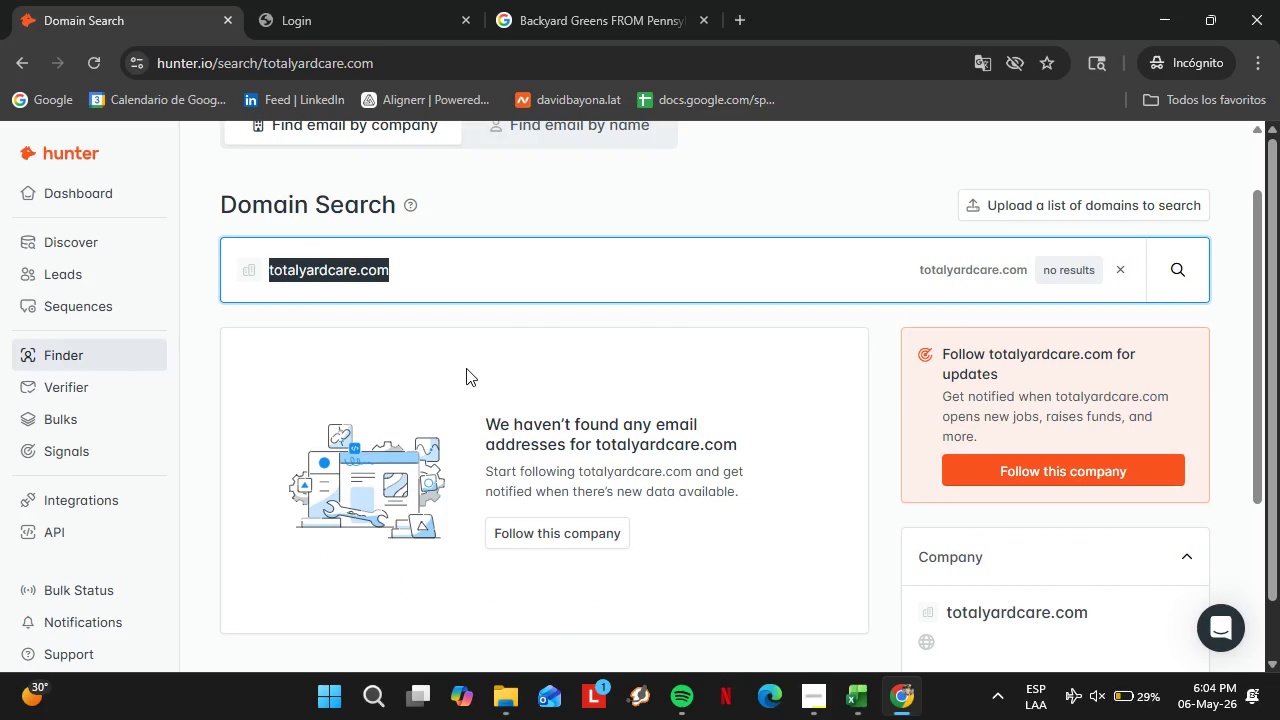 
left_click([368, 332])
 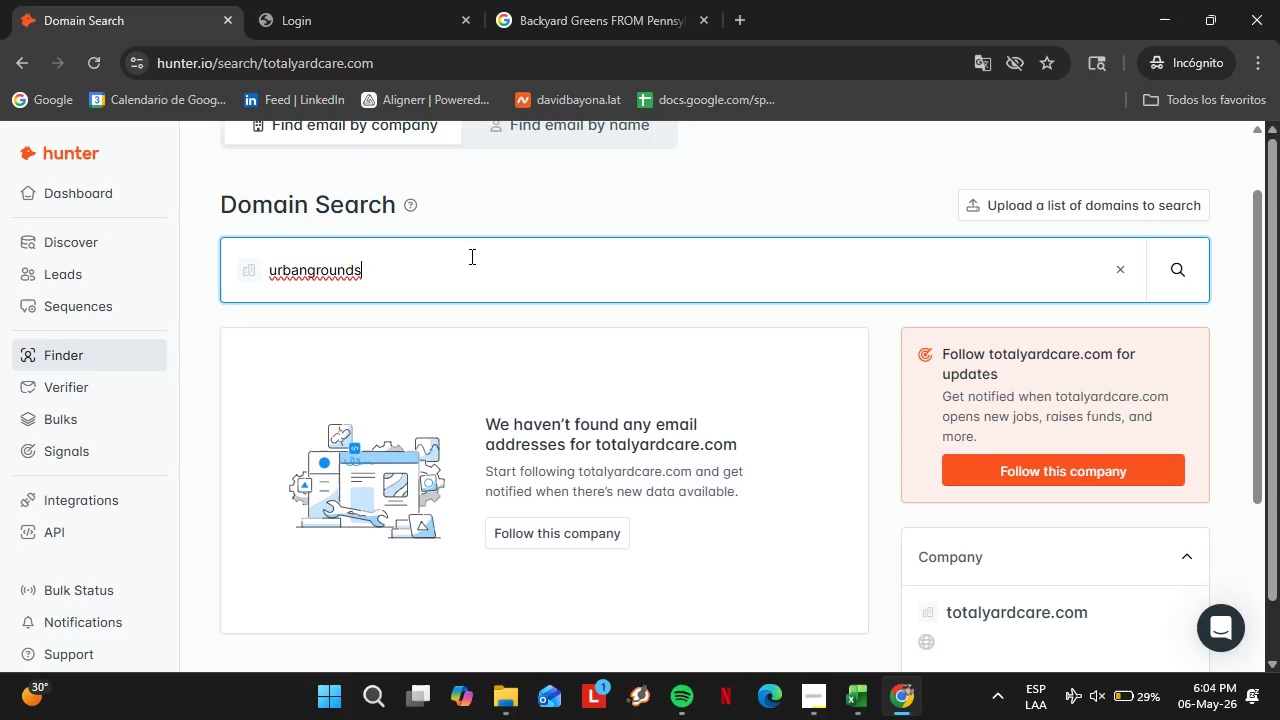 
double_click([436, 277])
 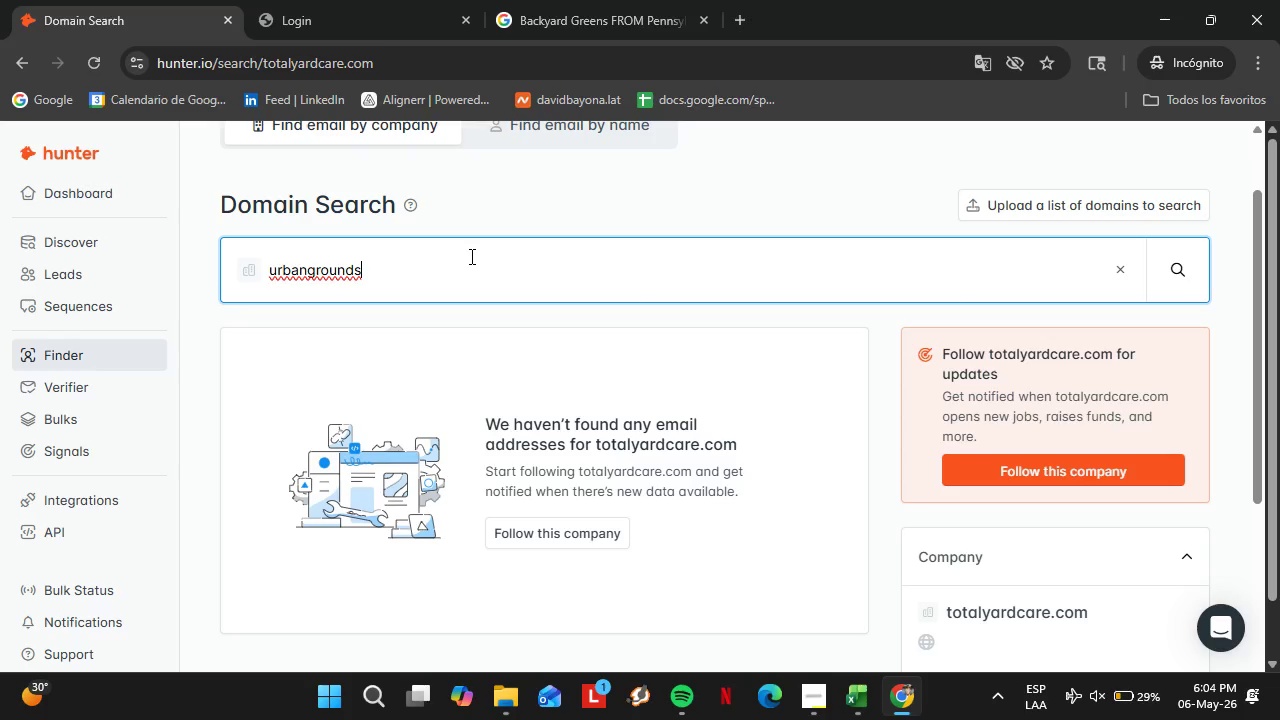 
triple_click([436, 277])
 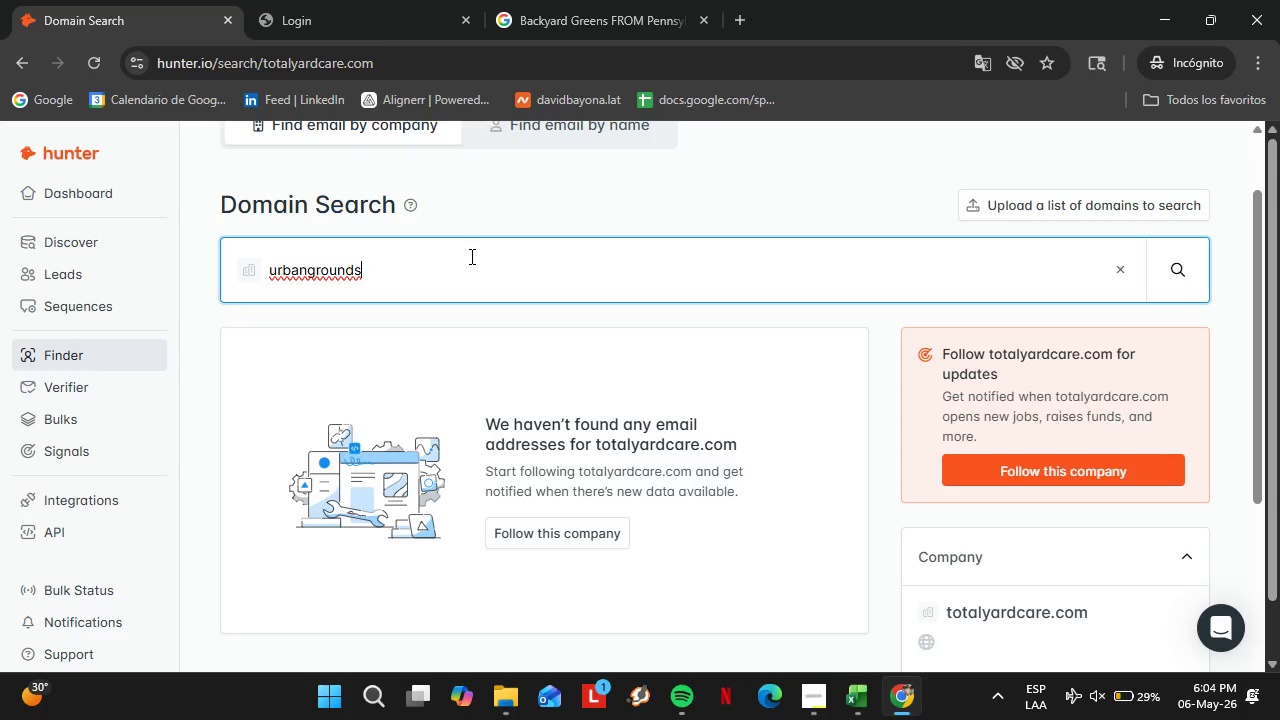 
type(yard,)
key(Backspace)
type(mastersinc.com)
 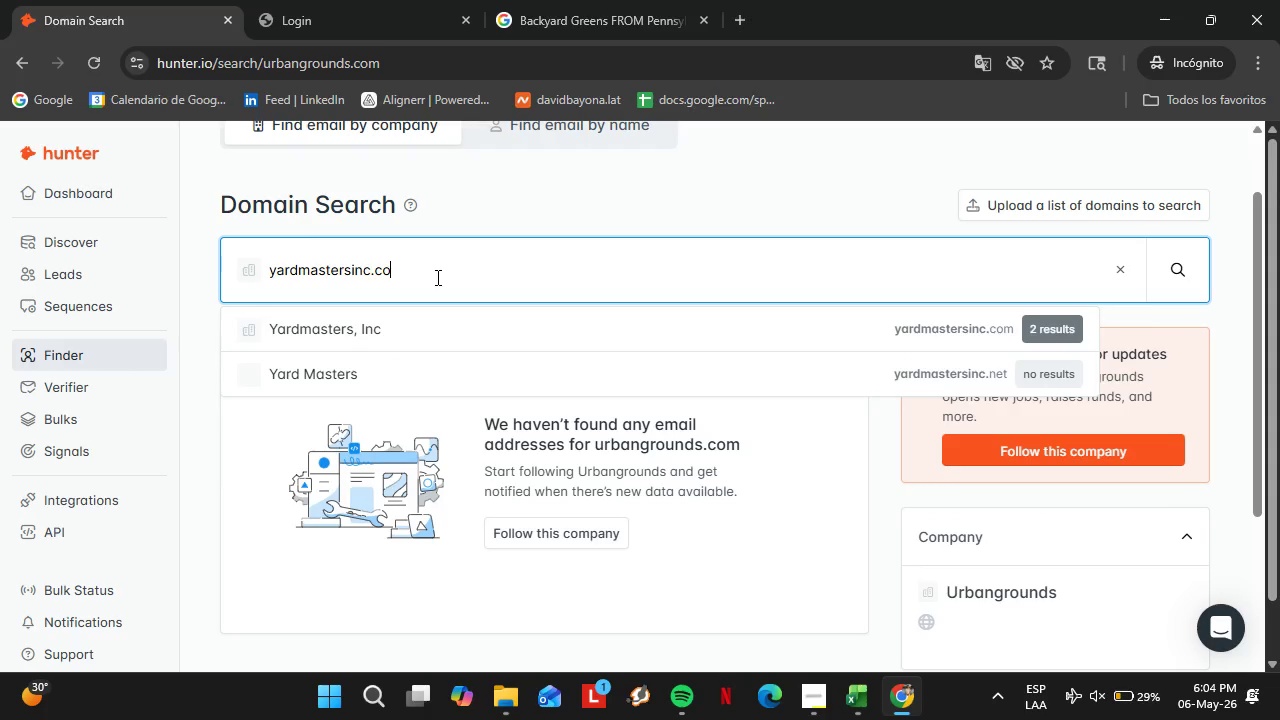 
left_click([442, 341])
 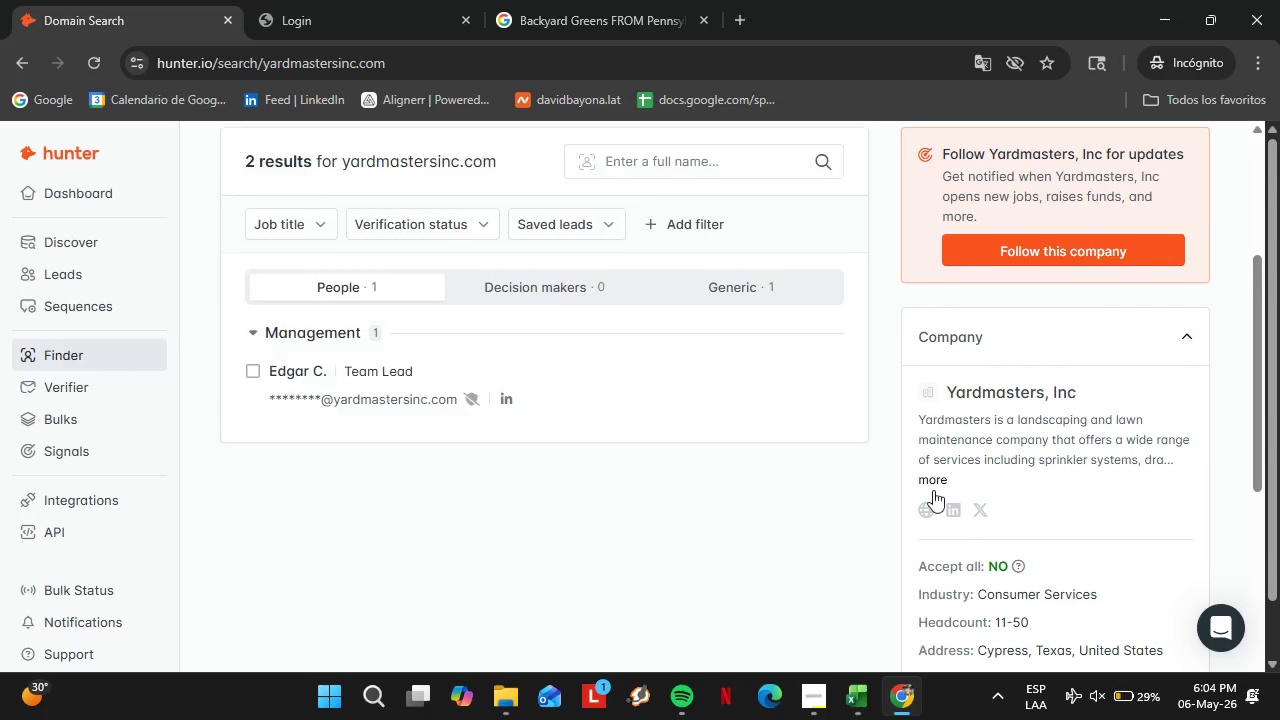 
scroll: coordinate [454, 352], scroll_direction: down, amount: 2.0
 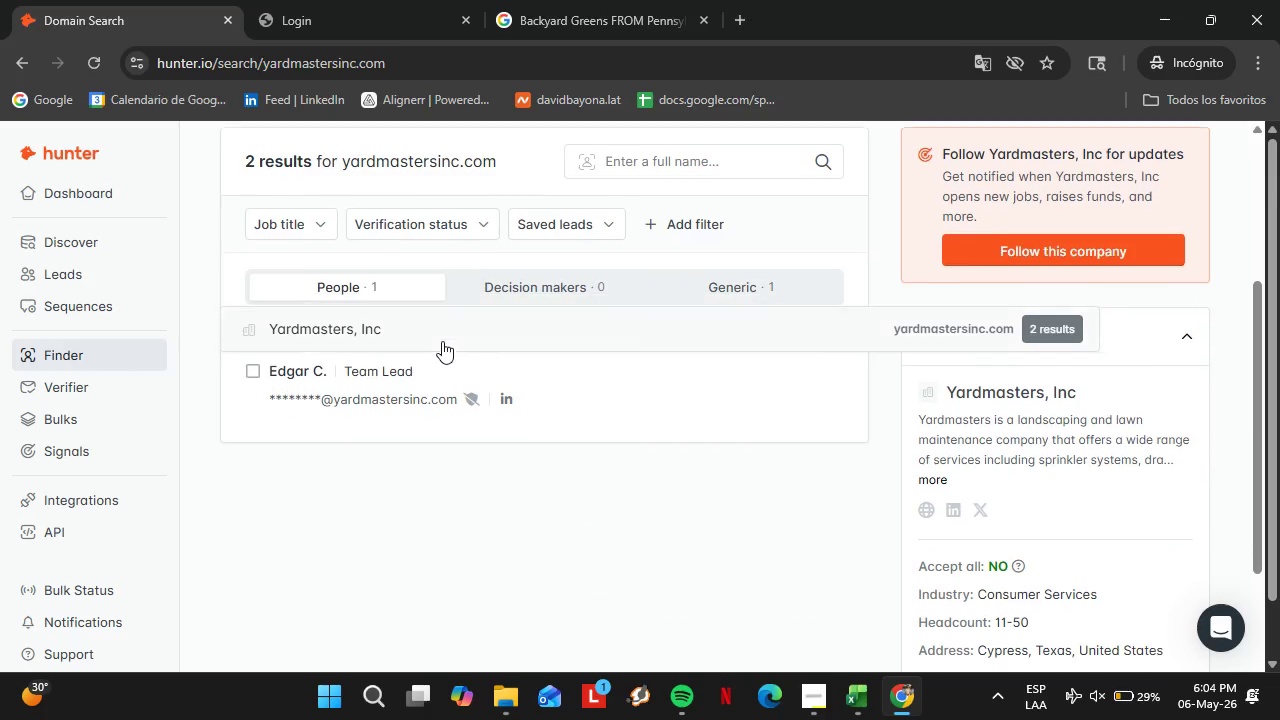 
left_click([930, 512])
 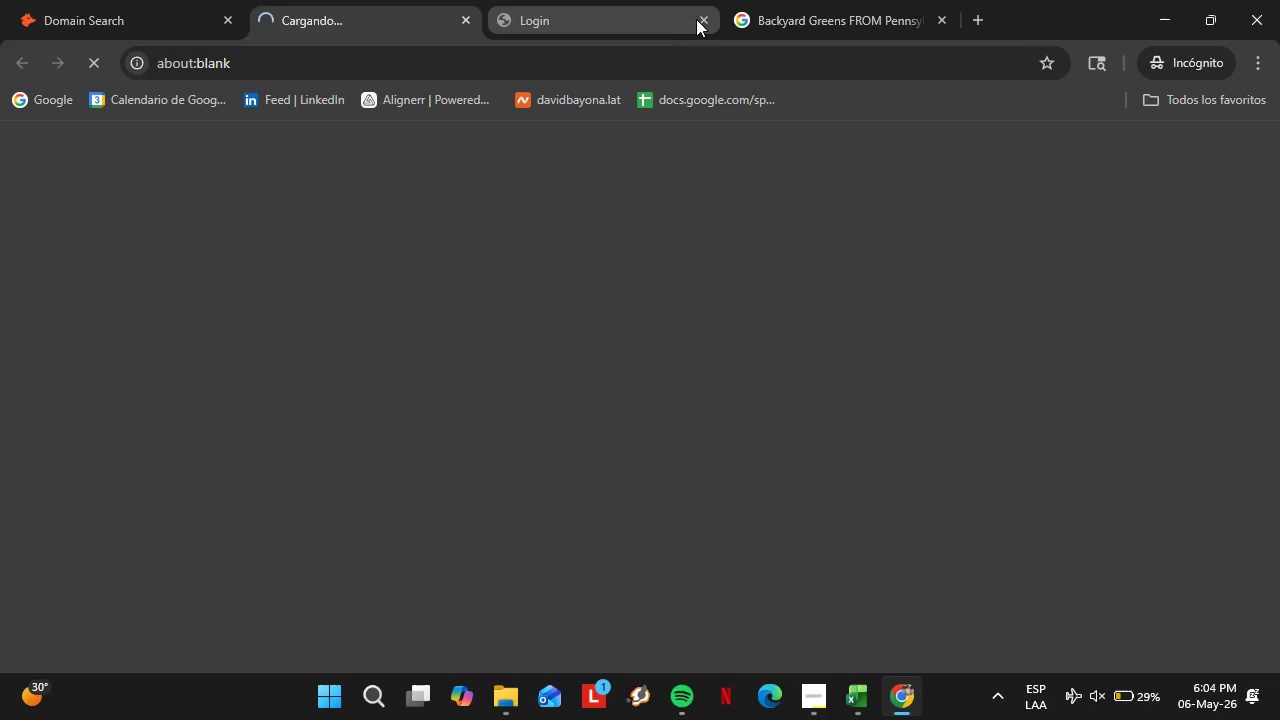 
left_click([699, 18])
 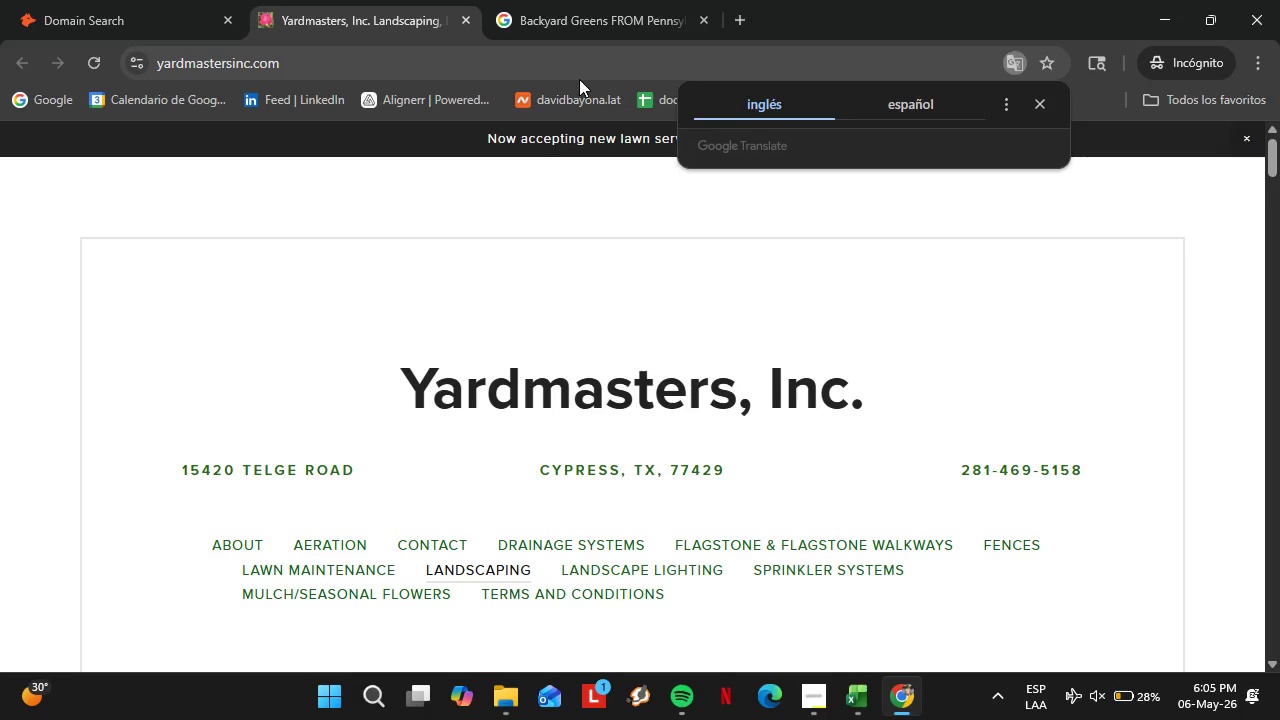 
wait(48.31)
 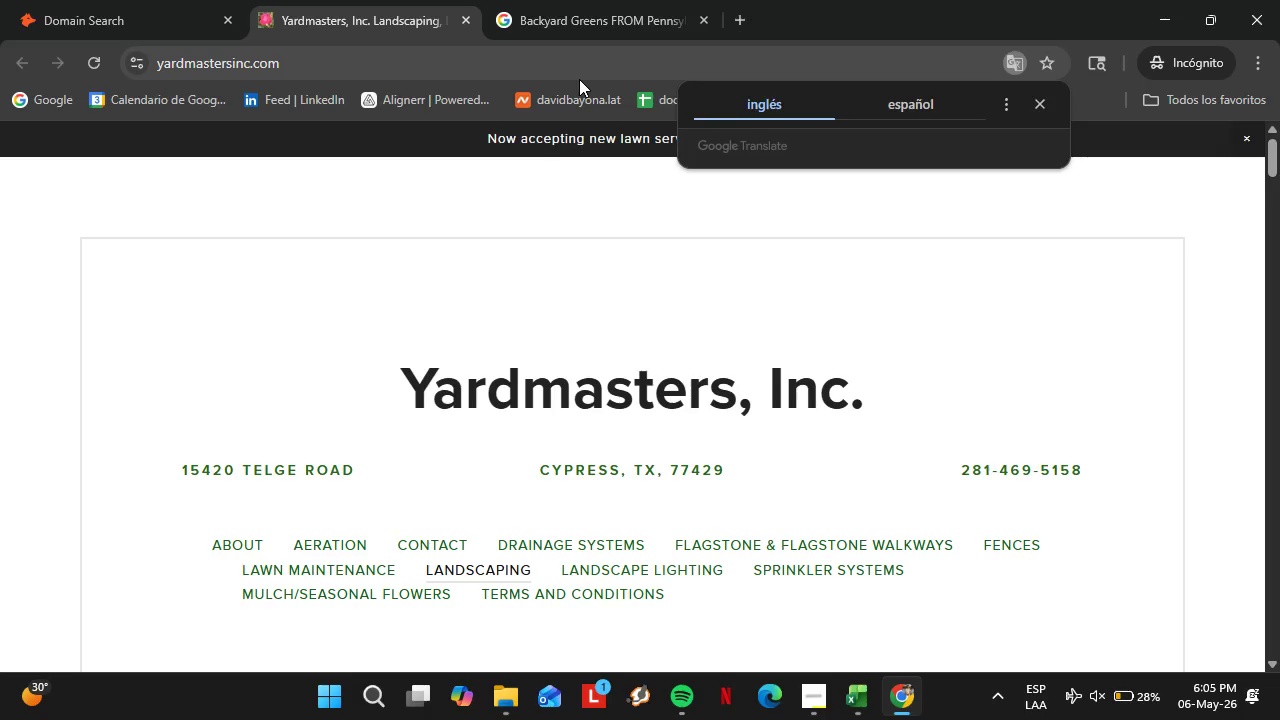 
left_click([247, 539])
 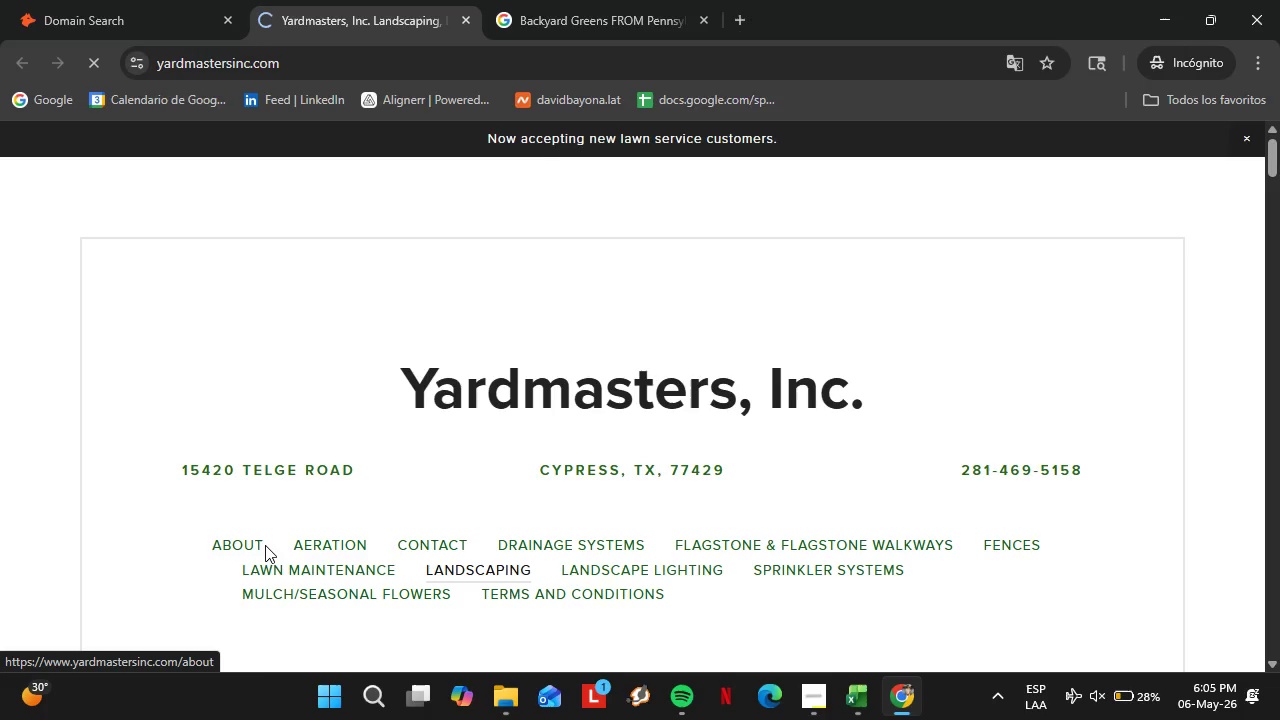 
scroll: coordinate [542, 418], scroll_direction: down, amount: 20.0
 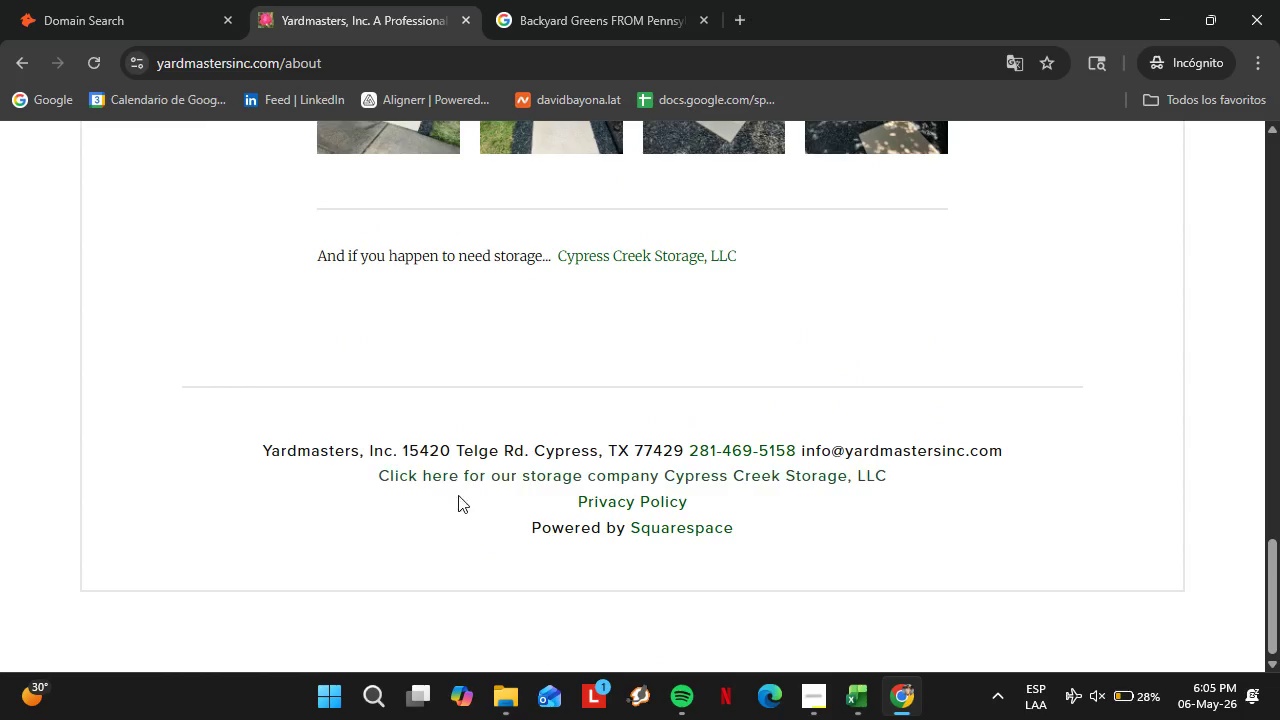 
scroll: coordinate [569, 448], scroll_direction: down, amount: 5.0
 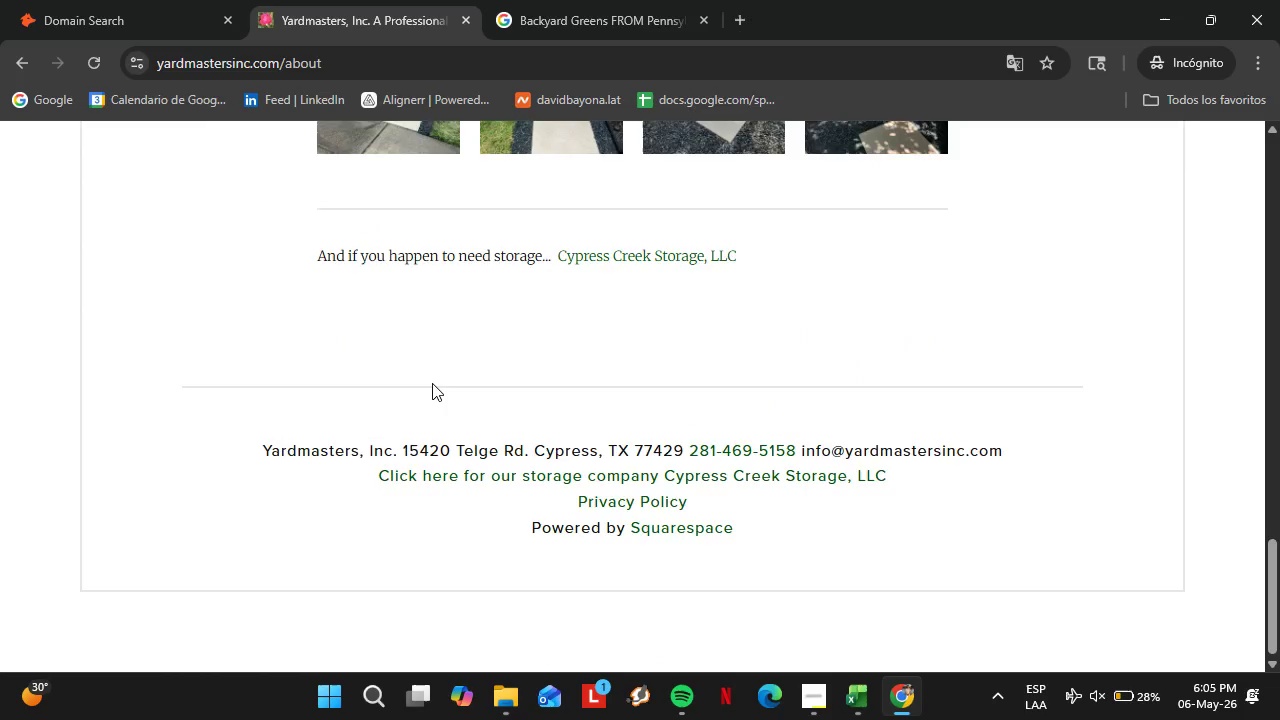 
scroll: coordinate [651, 454], scroll_direction: up, amount: 18.0
 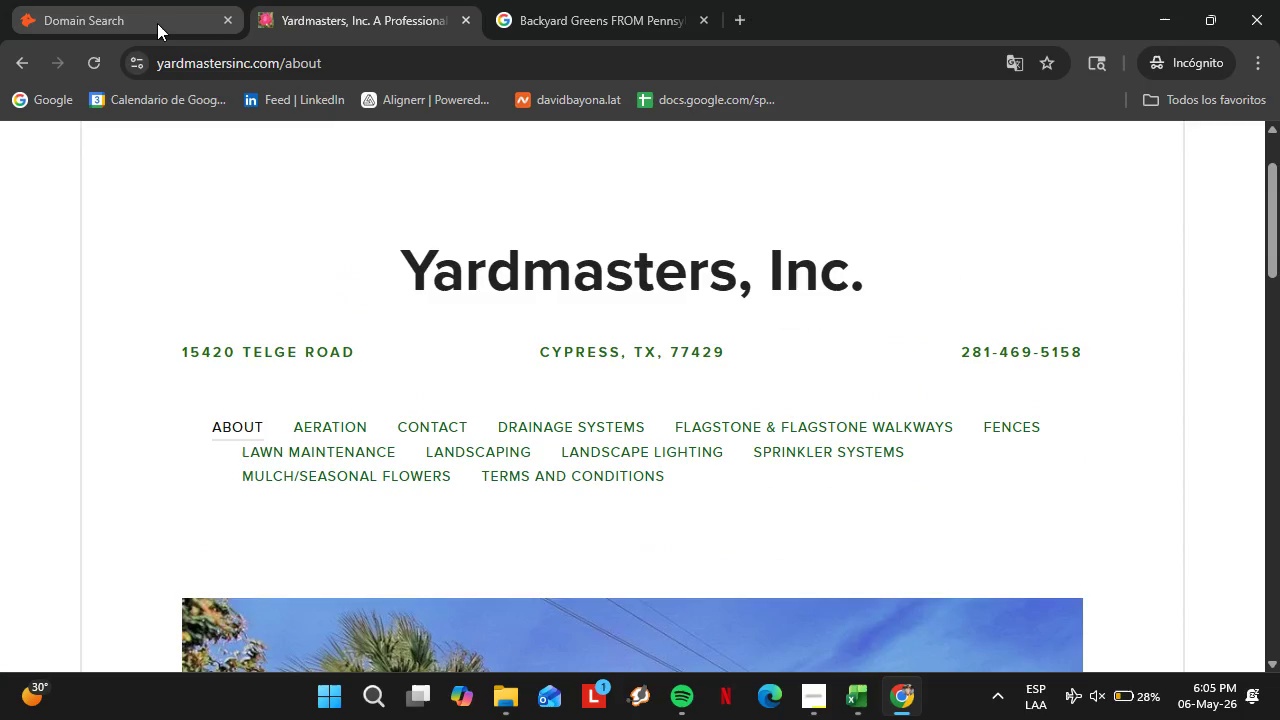 
left_click([147, 18])
 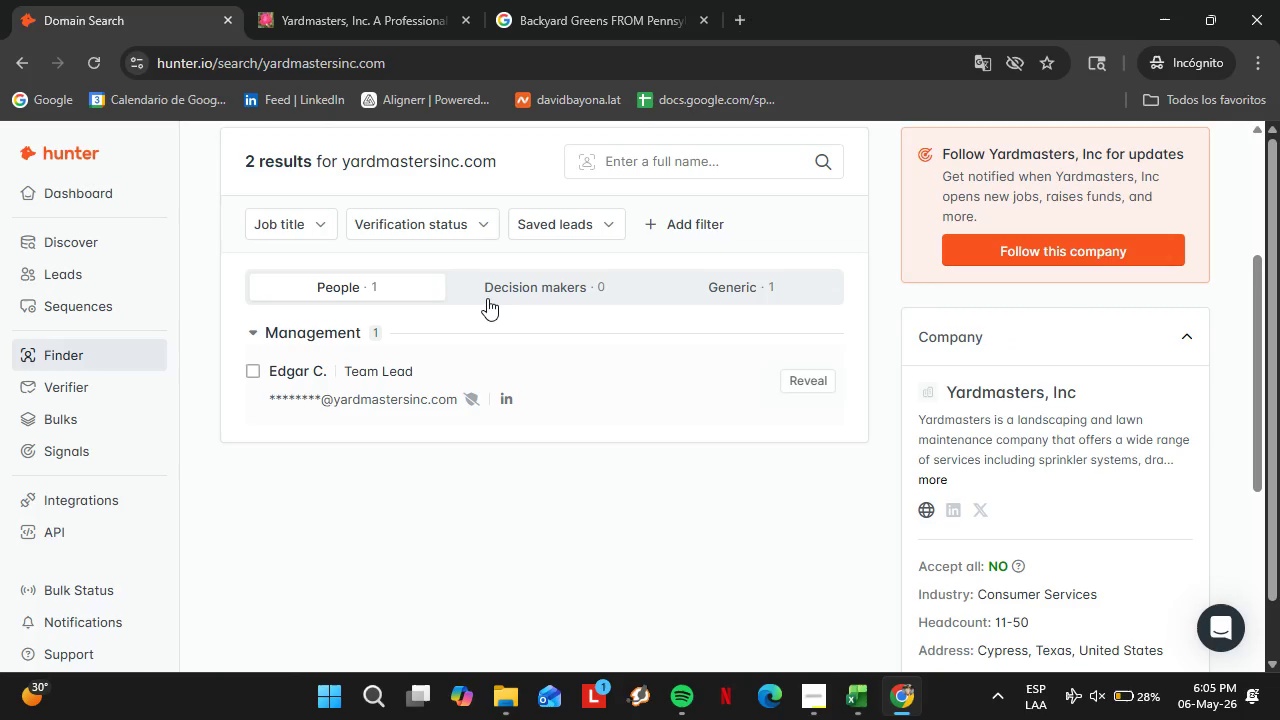 
left_click([340, 0])
 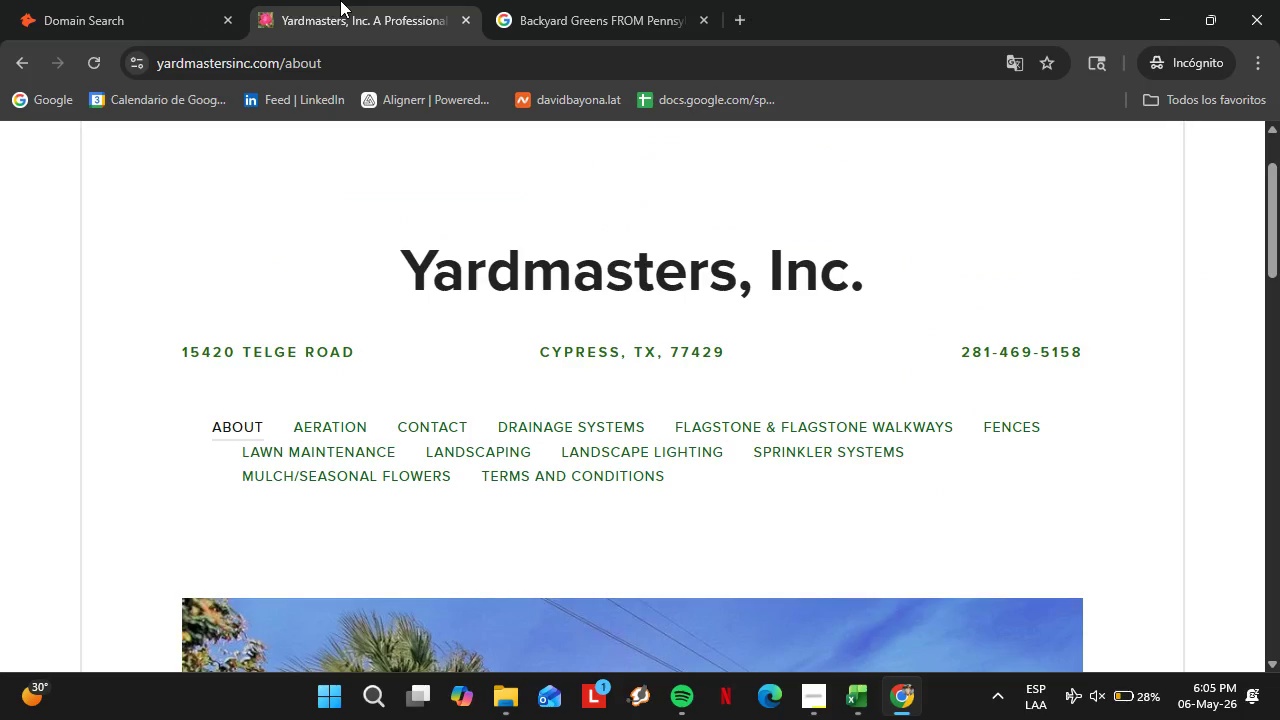 
left_click([189, 0])
 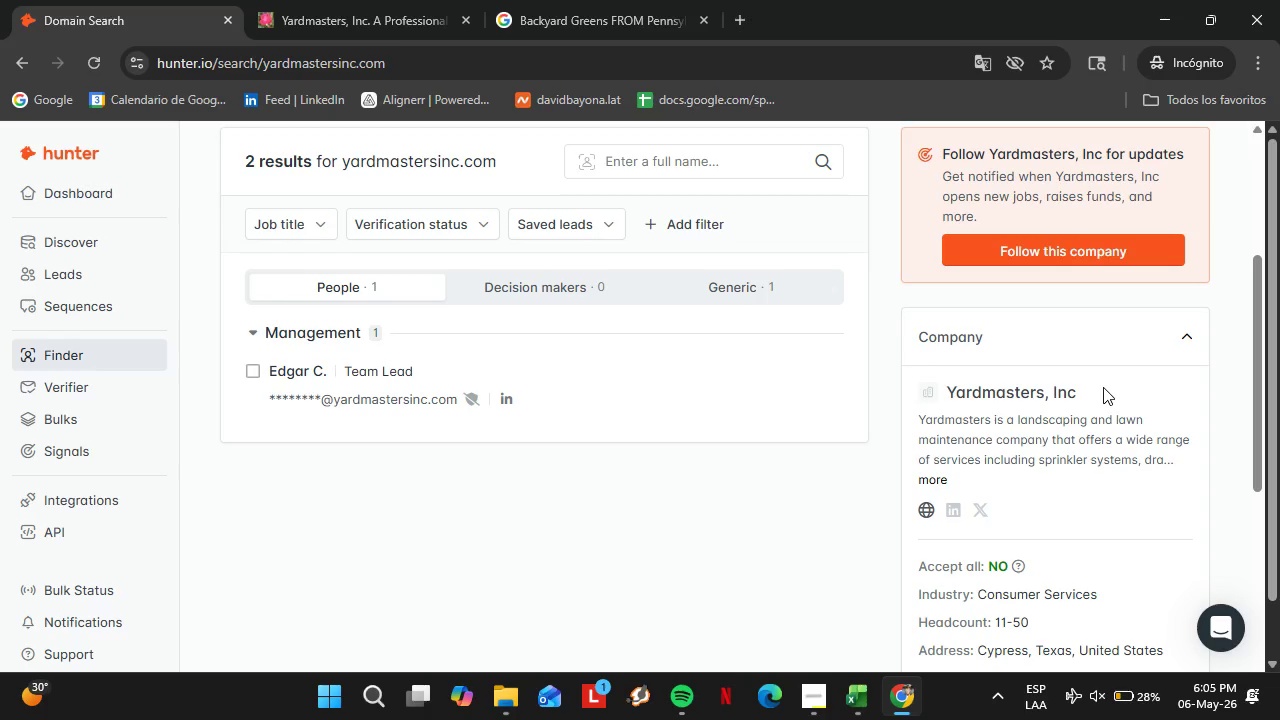 
left_click_drag(start_coordinate=[1102, 389], to_coordinate=[949, 391])
 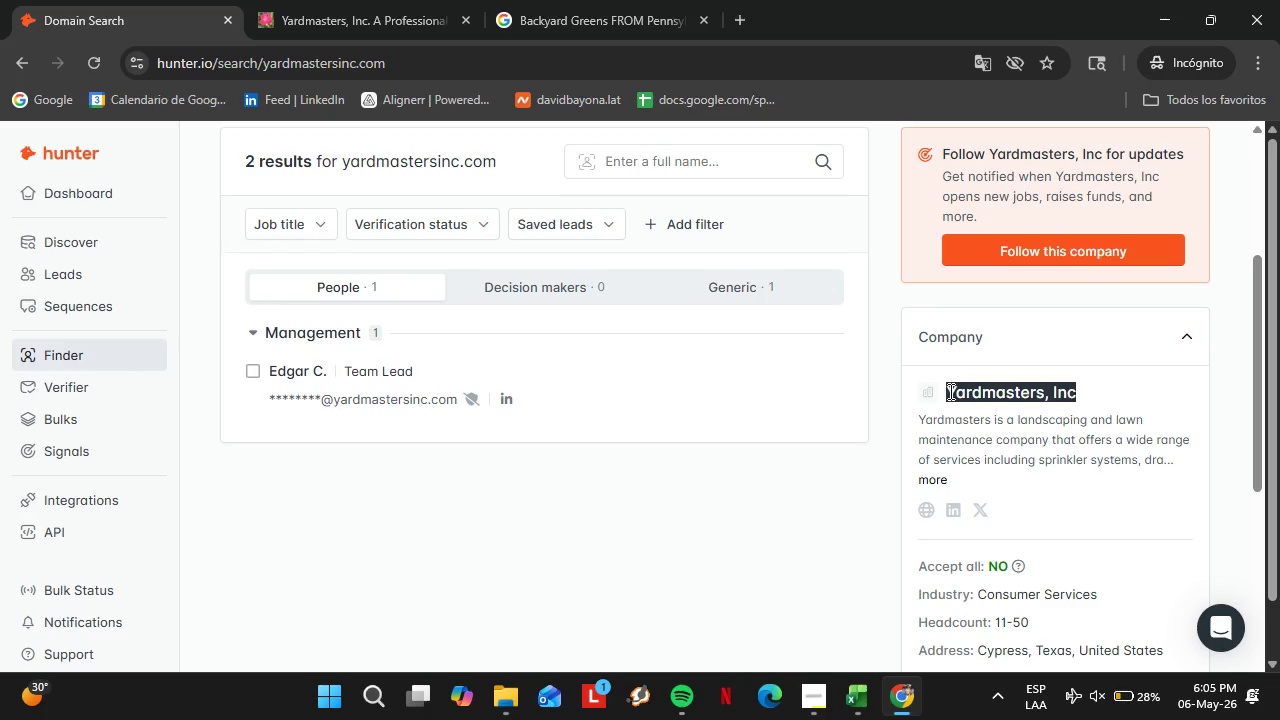 
key(Control+C)
 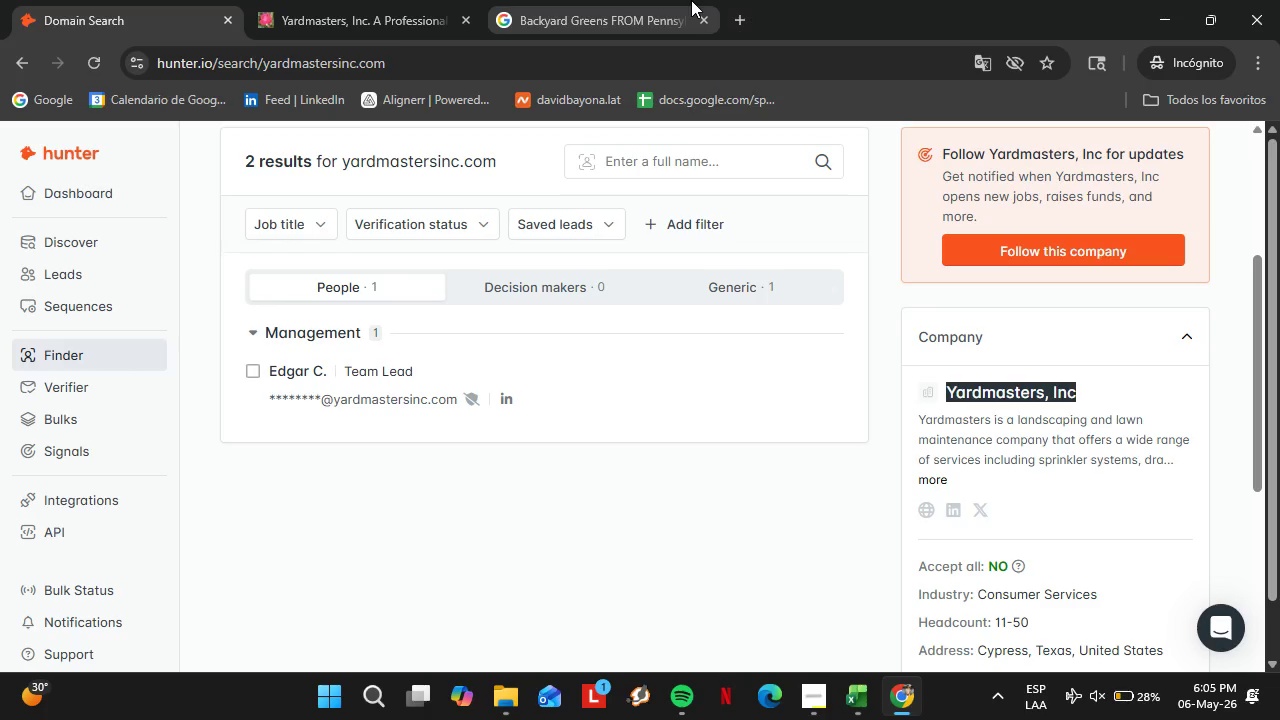 
left_click([639, 0])
 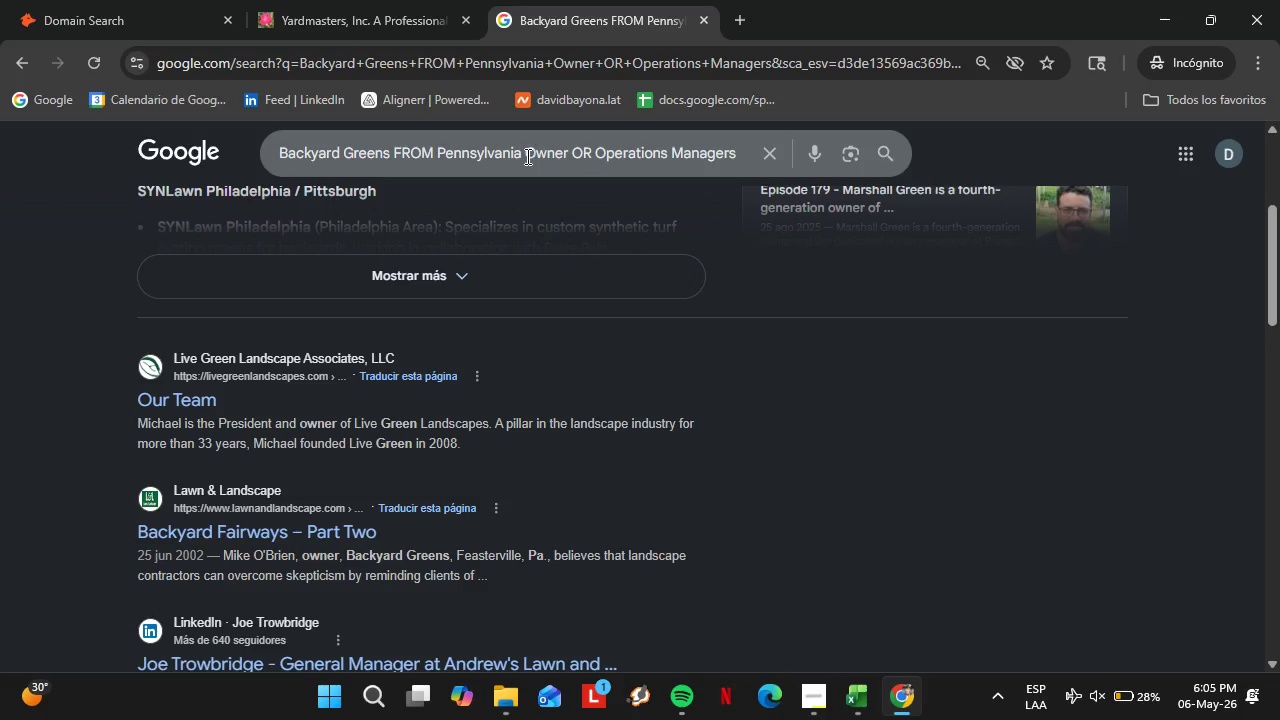 
left_click_drag(start_coordinate=[526, 156], to_coordinate=[276, 153])
 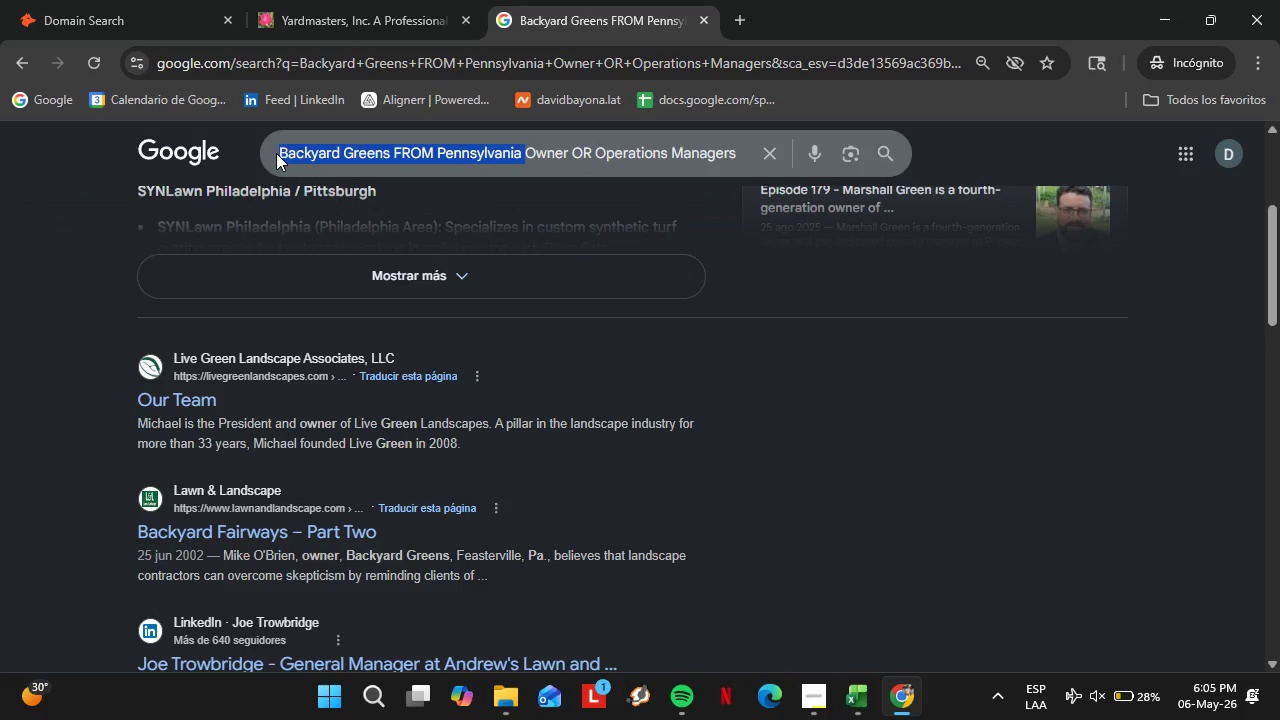 
key(Control+V)
 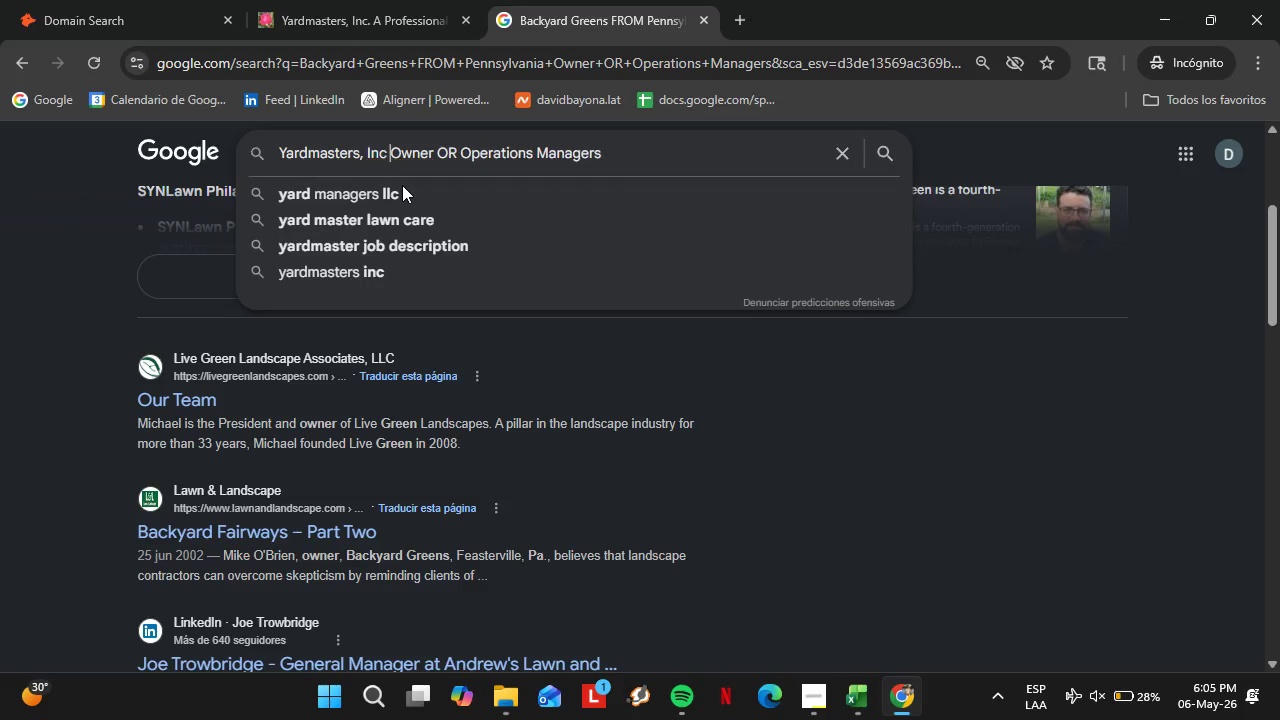 
key(Space)
 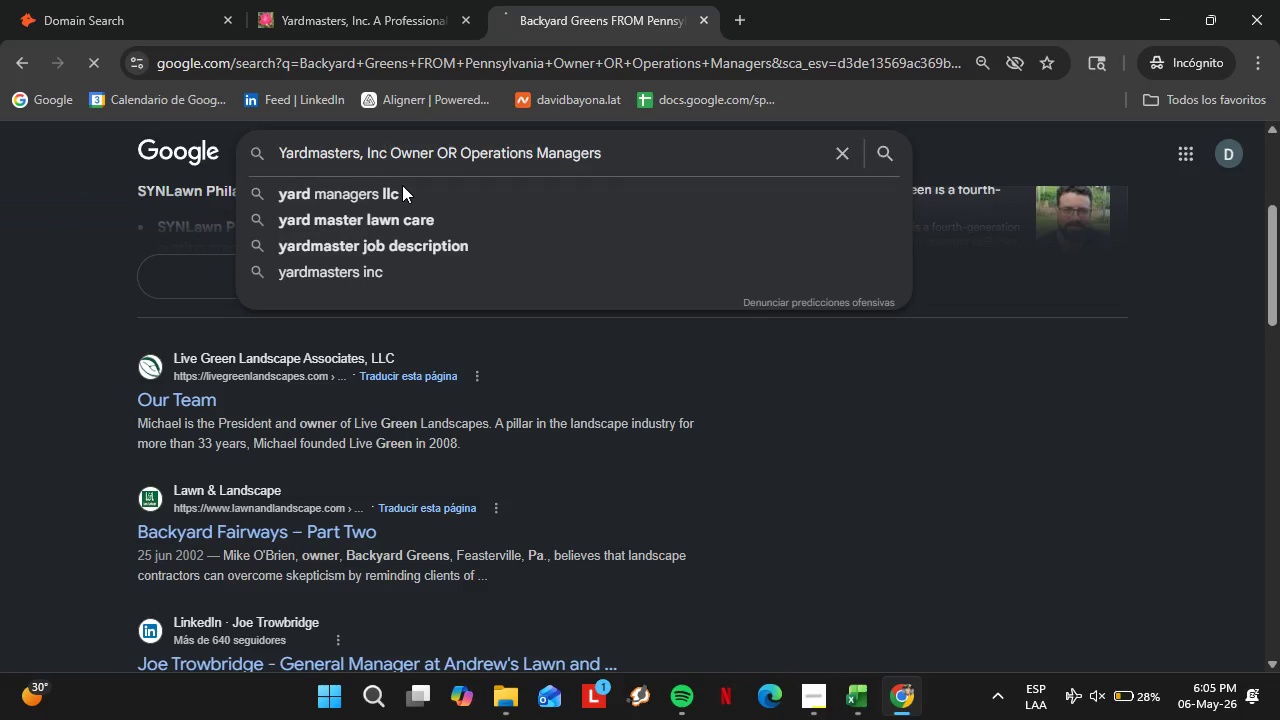 
key(Enter)
 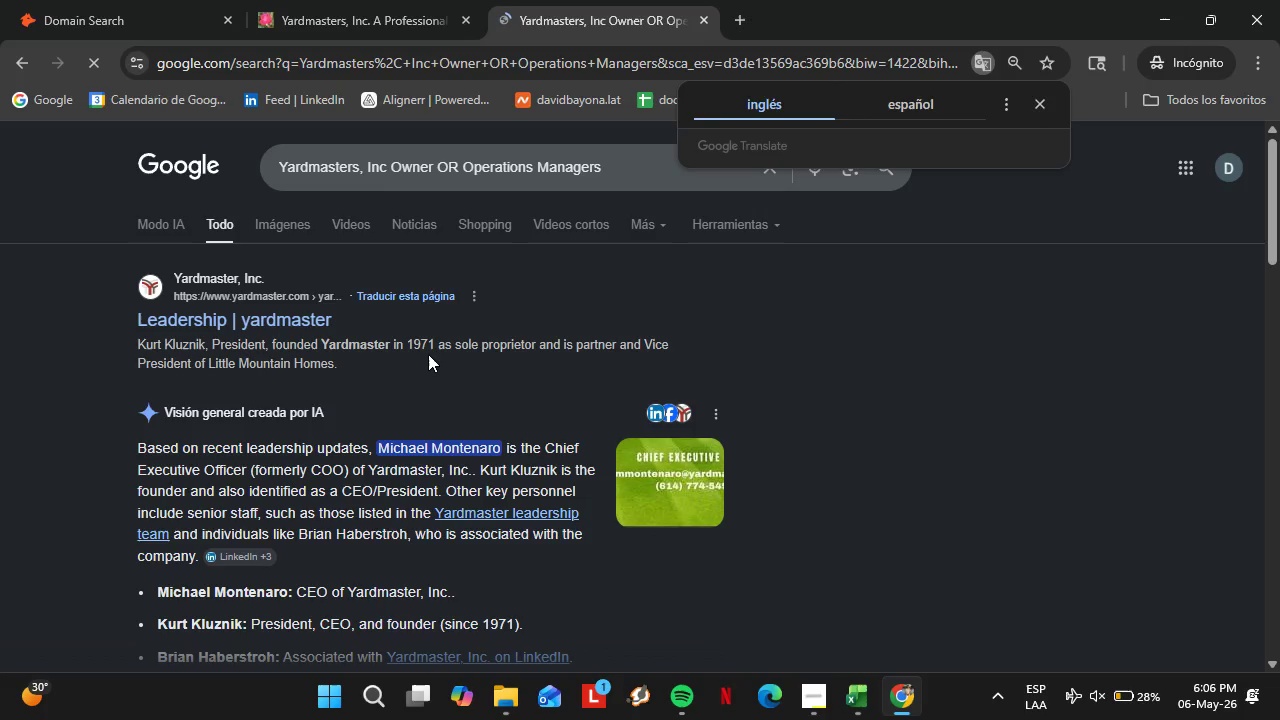 
wait(6.83)
 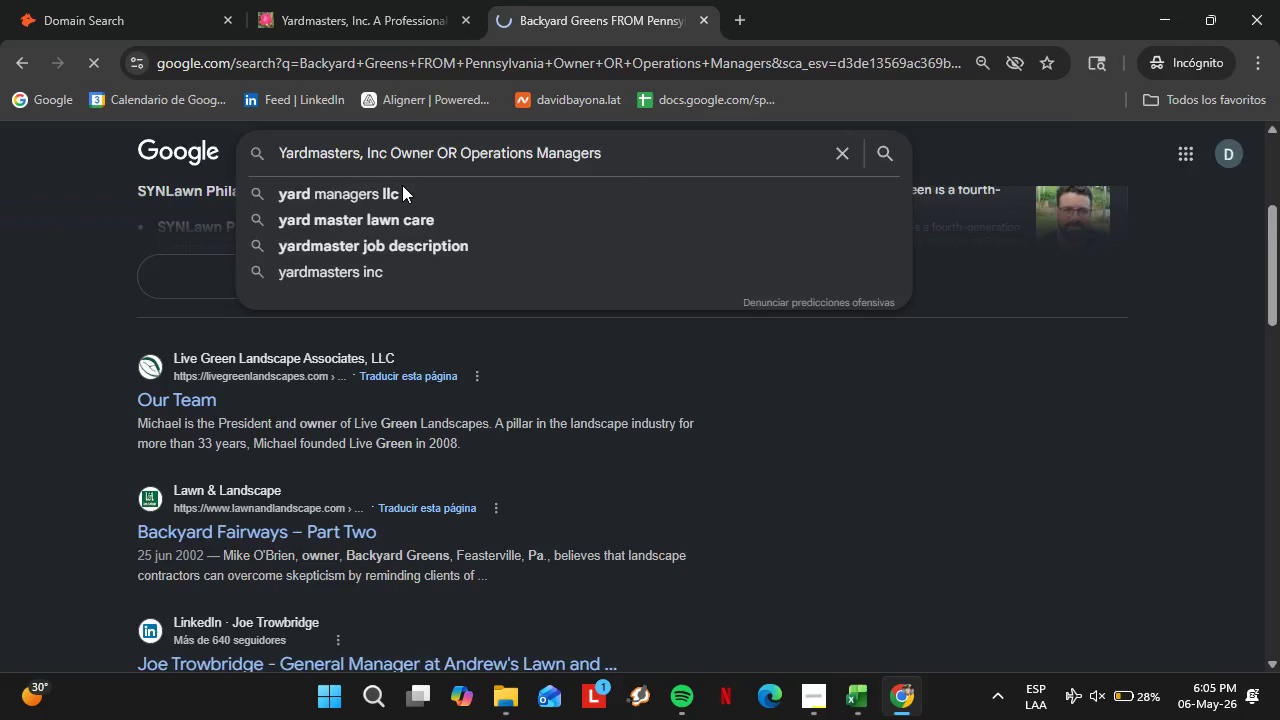 
left_click([174, 0])
 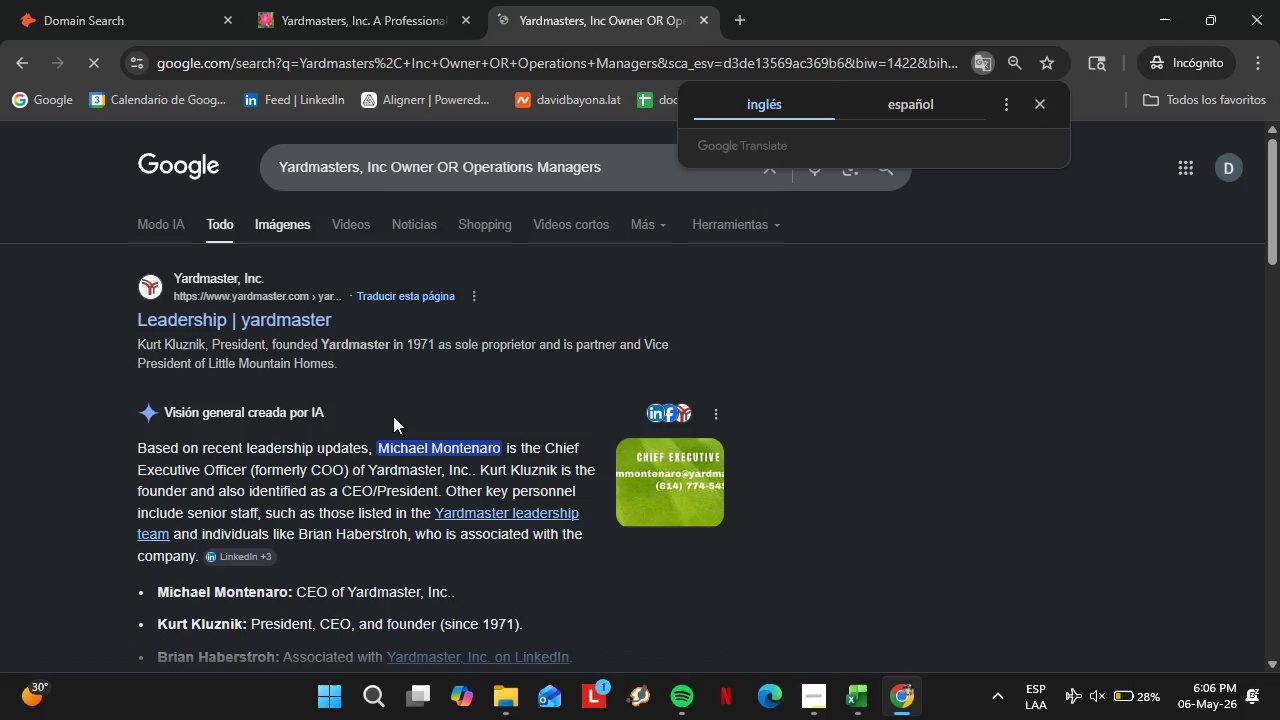 
left_click([561, 37])
 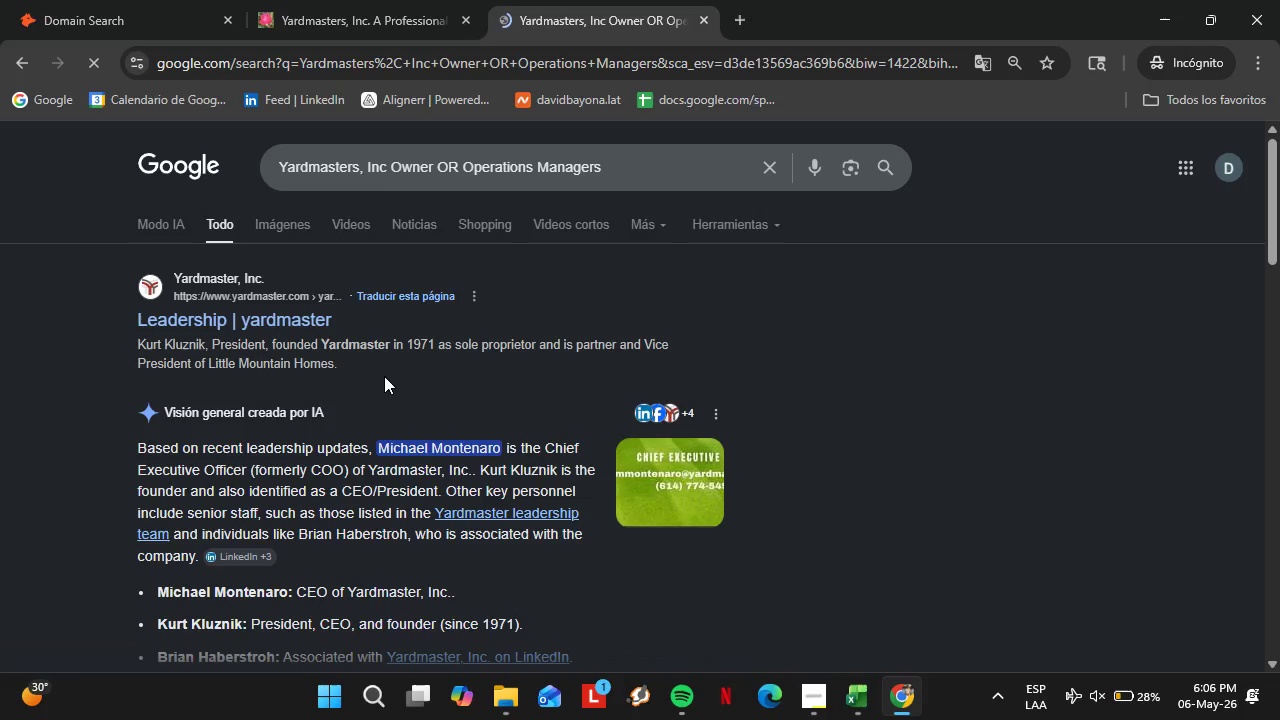 
left_click([112, 0])
 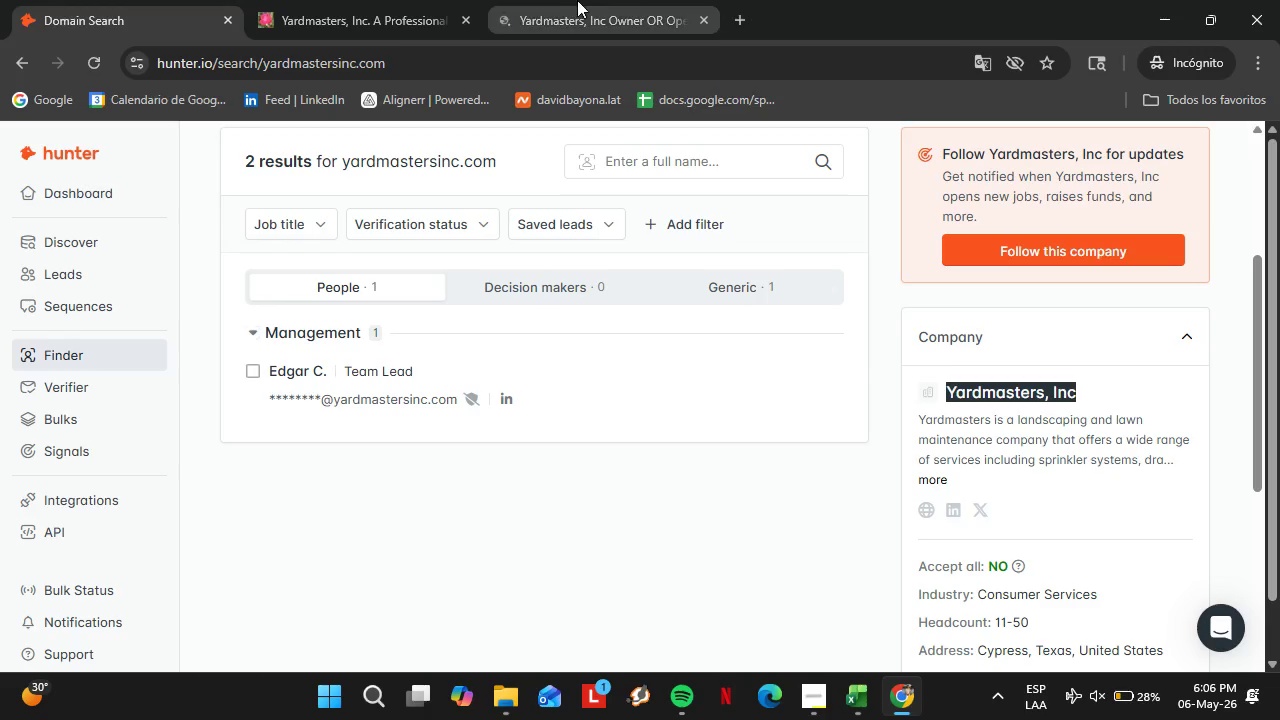 
left_click([578, 0])
 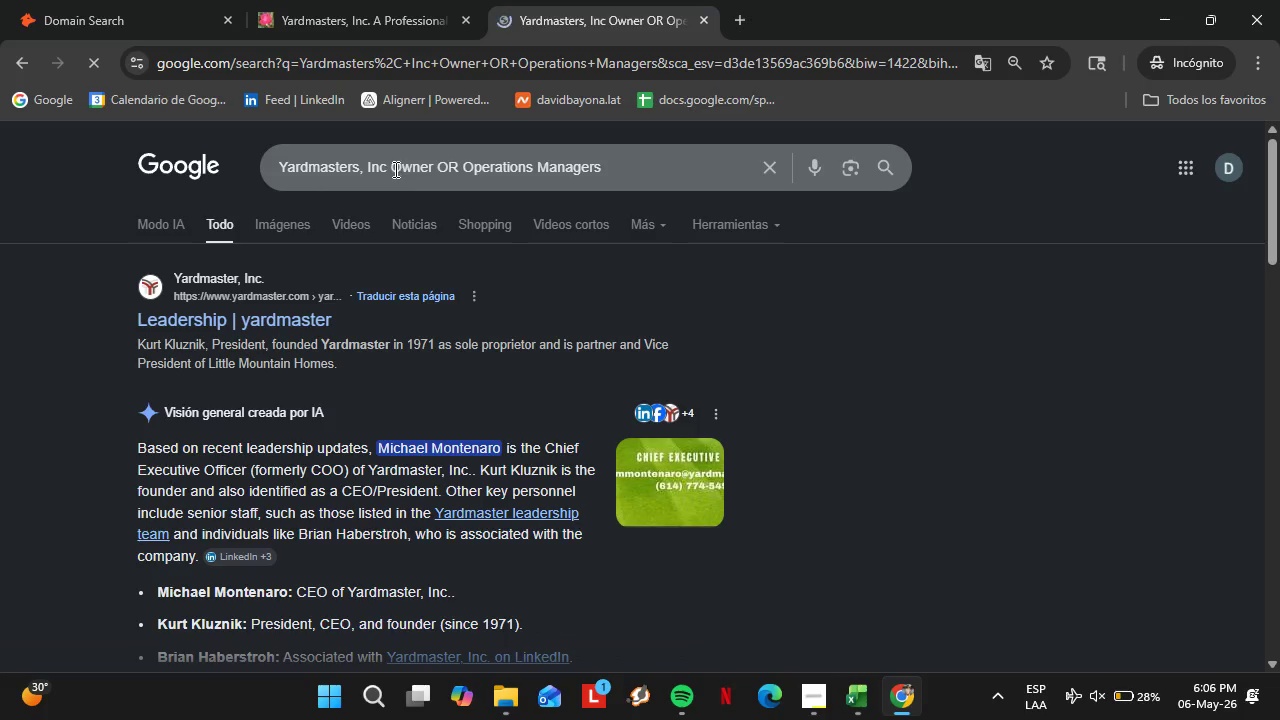 
left_click([389, 169])
 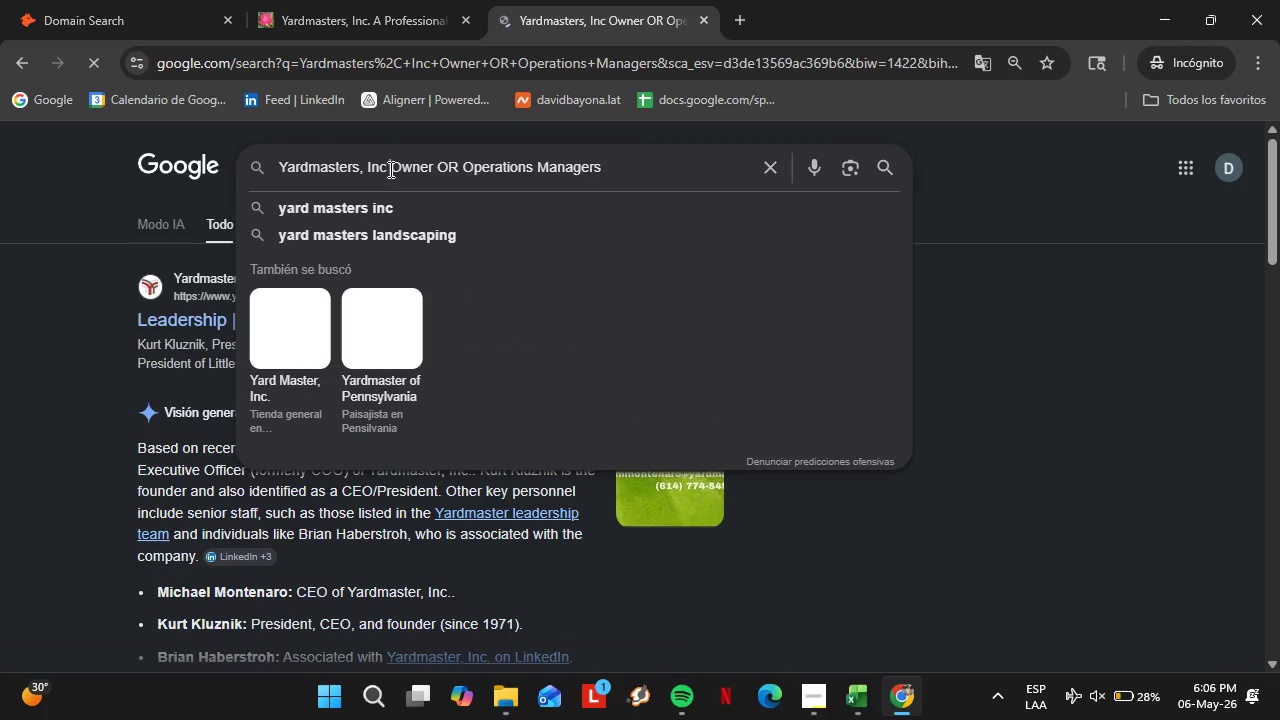 
type( AND Eg)
key(Backspace)
type(dgar C N)
key(Backspace)
type(AND )
 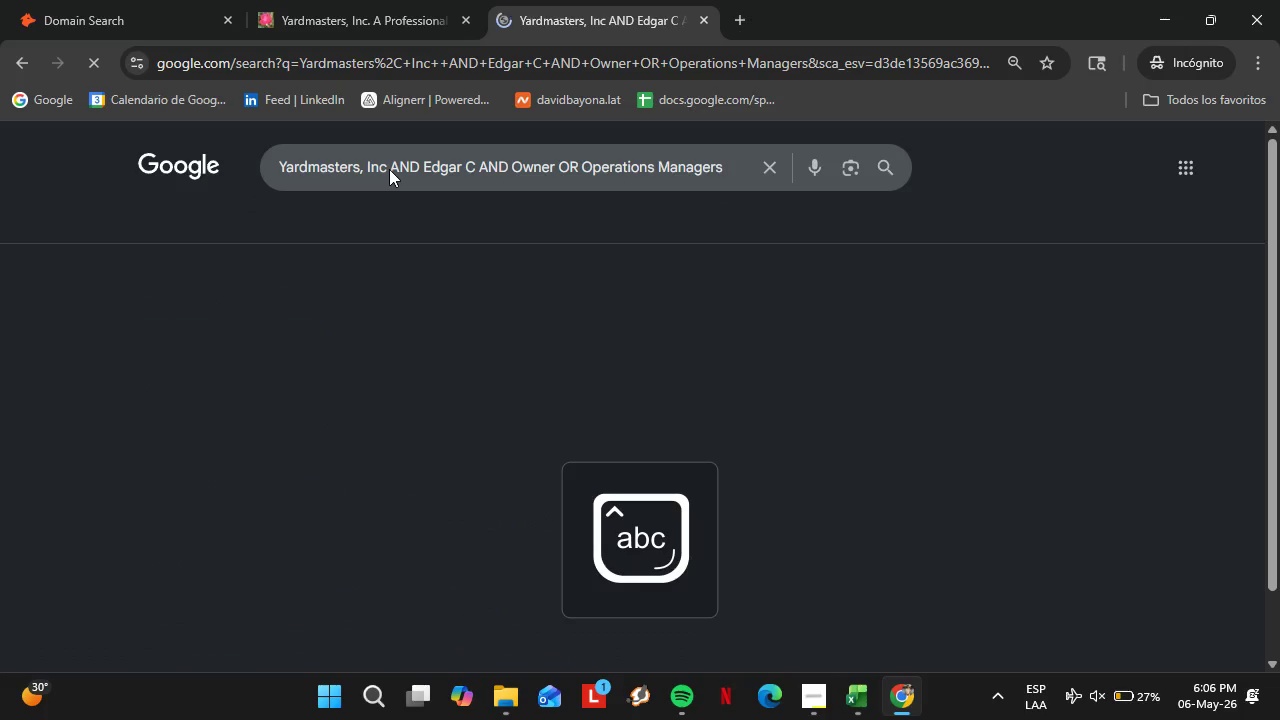 
 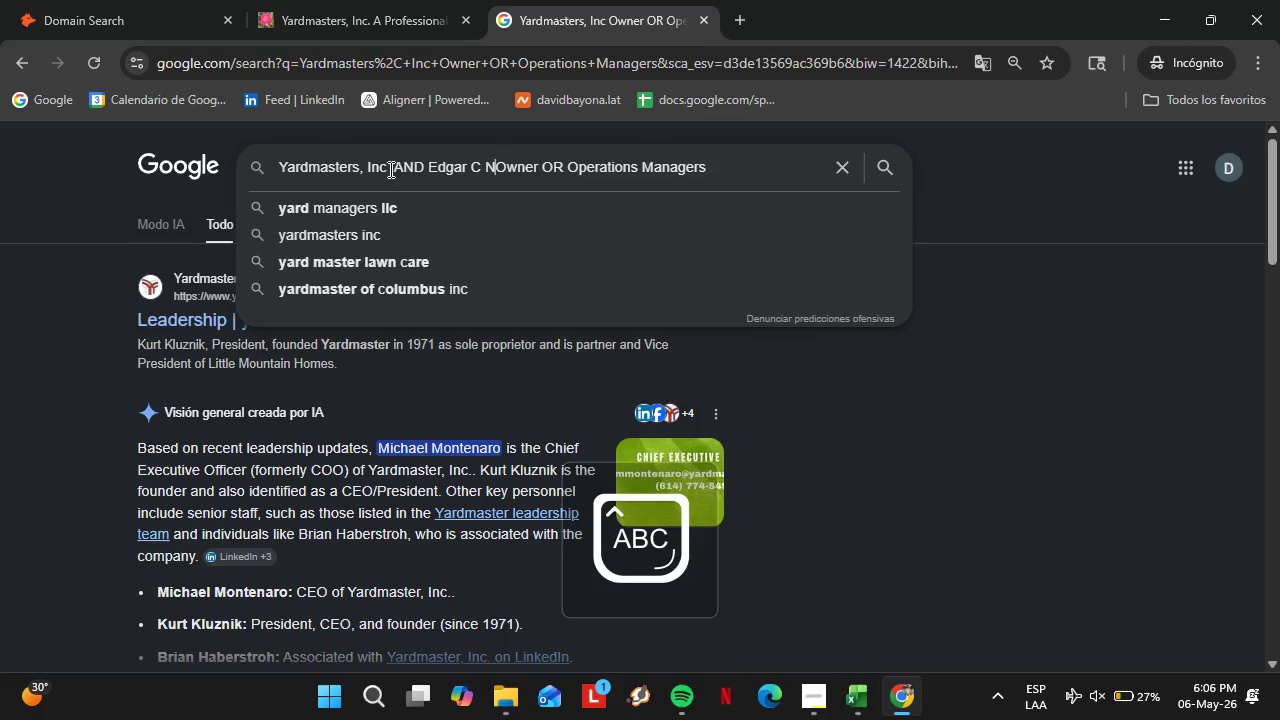 
key(Enter)
 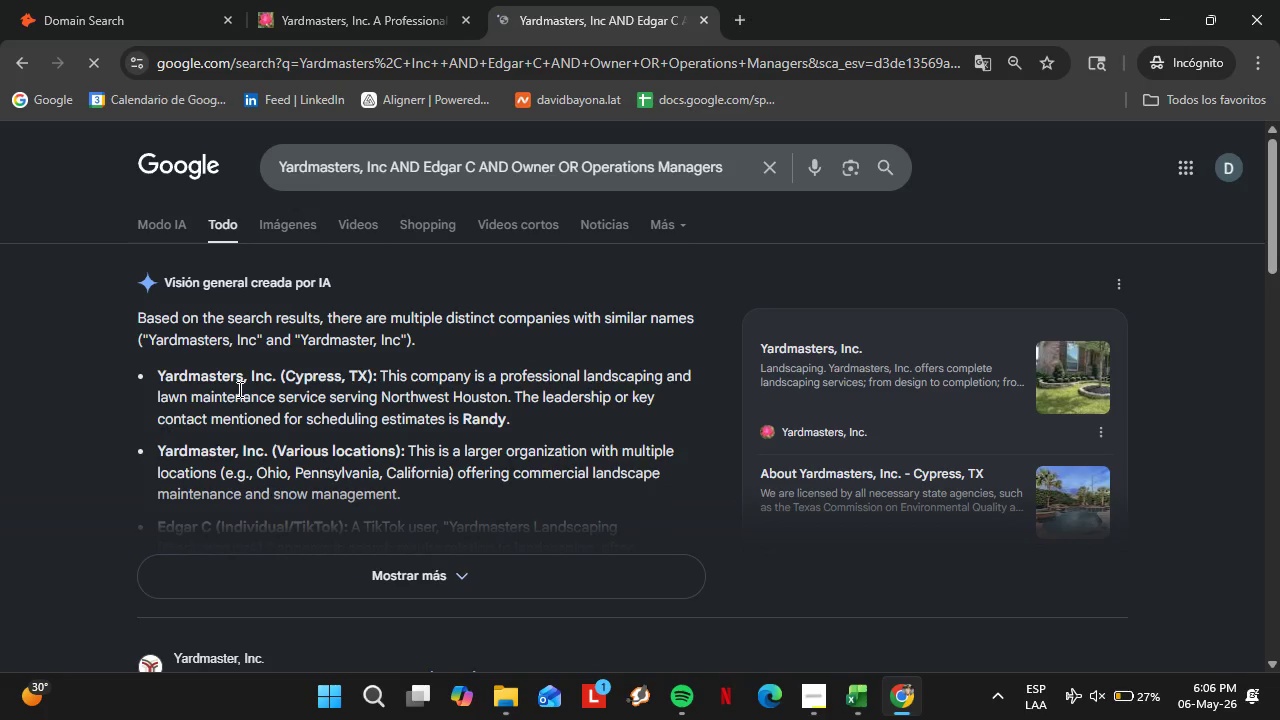 
wait(6.03)
 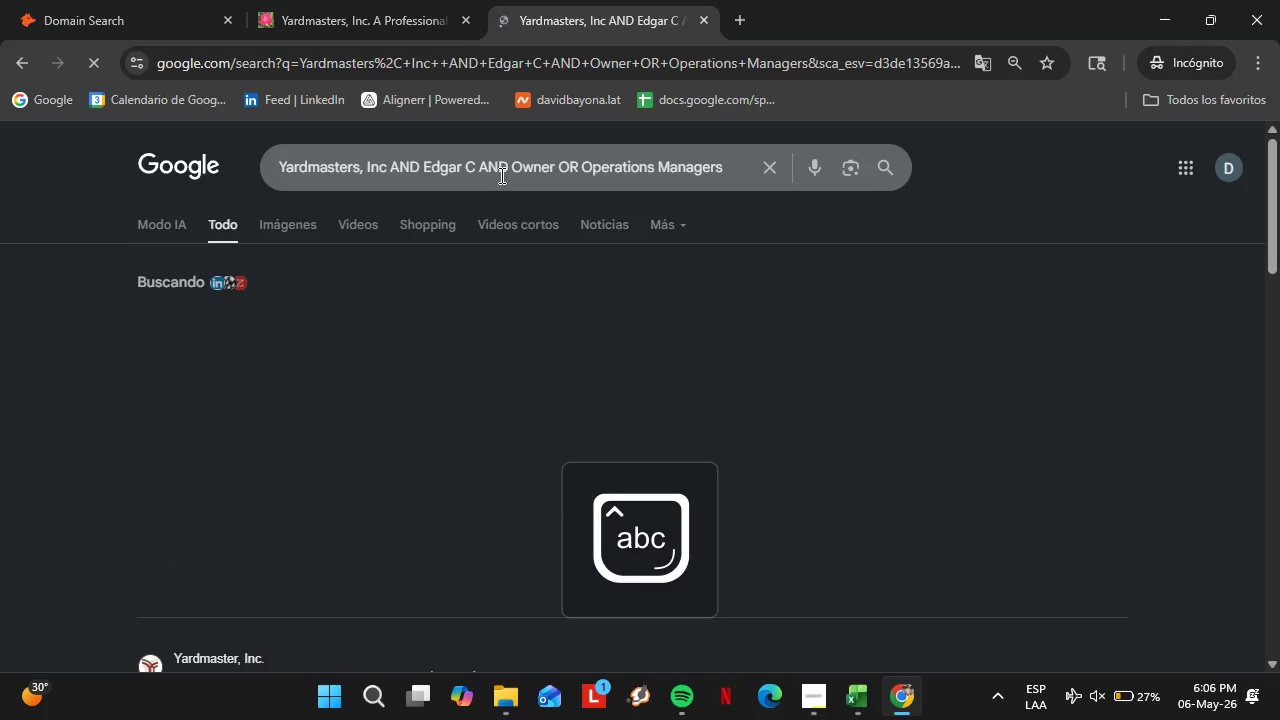 
scroll: coordinate [462, 360], scroll_direction: down, amount: 3.0
 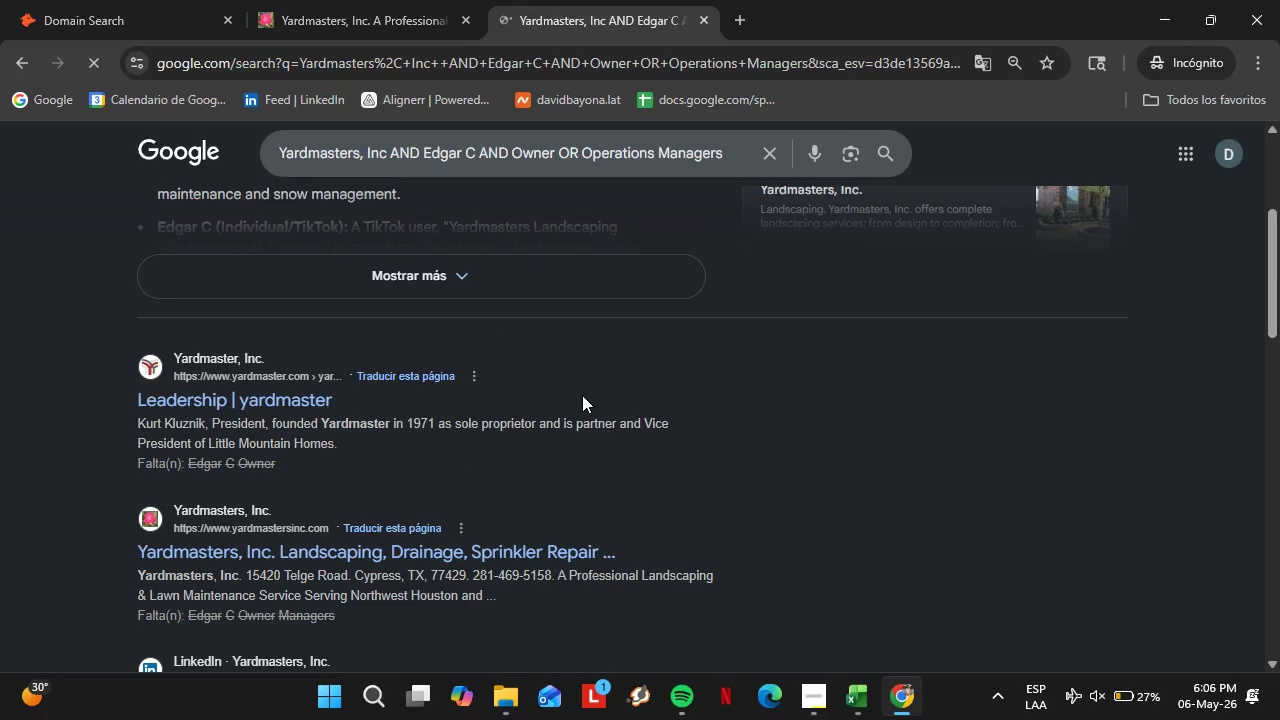 
left_click([304, 0])
 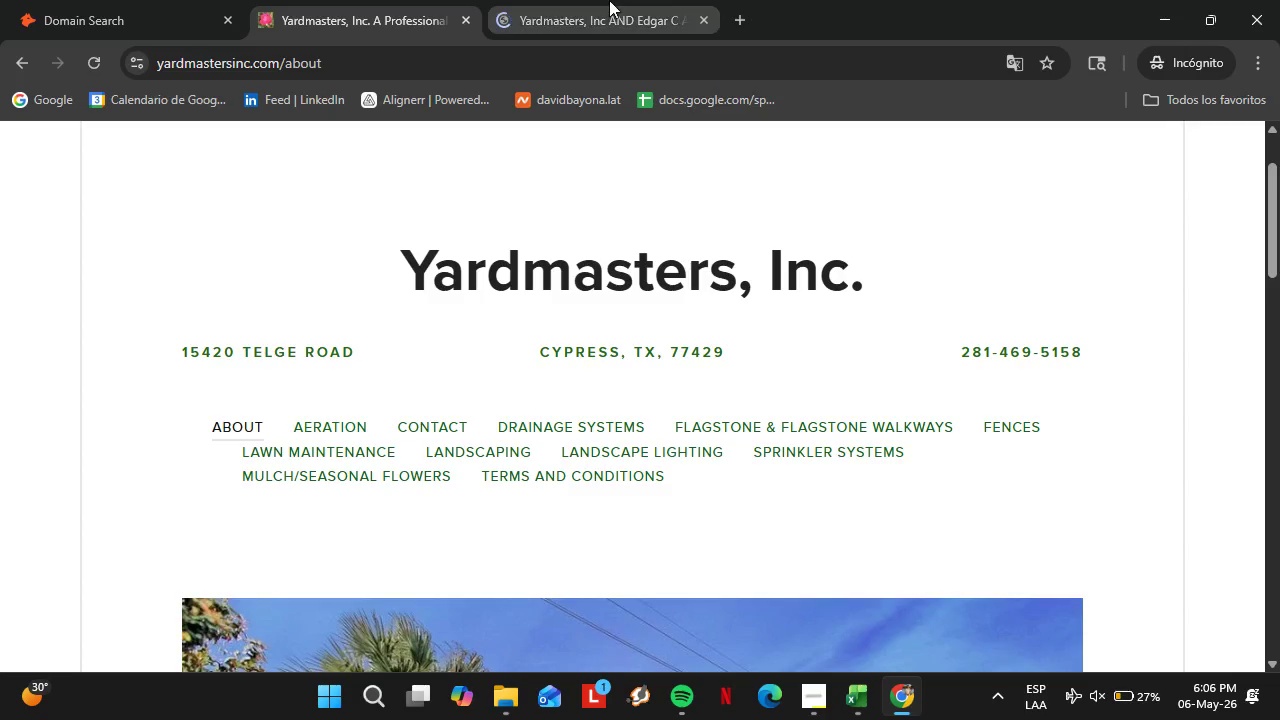 
scroll: coordinate [591, 369], scroll_direction: up, amount: 5.0
 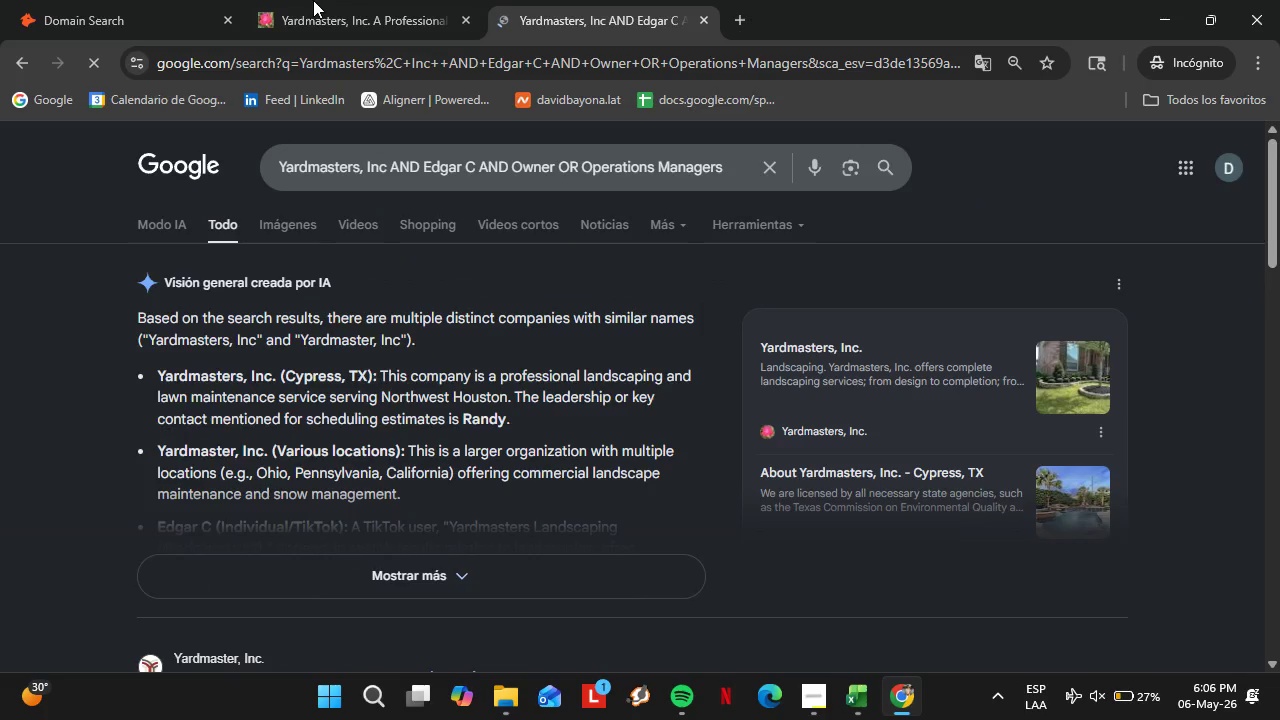 
left_click([609, 0])
 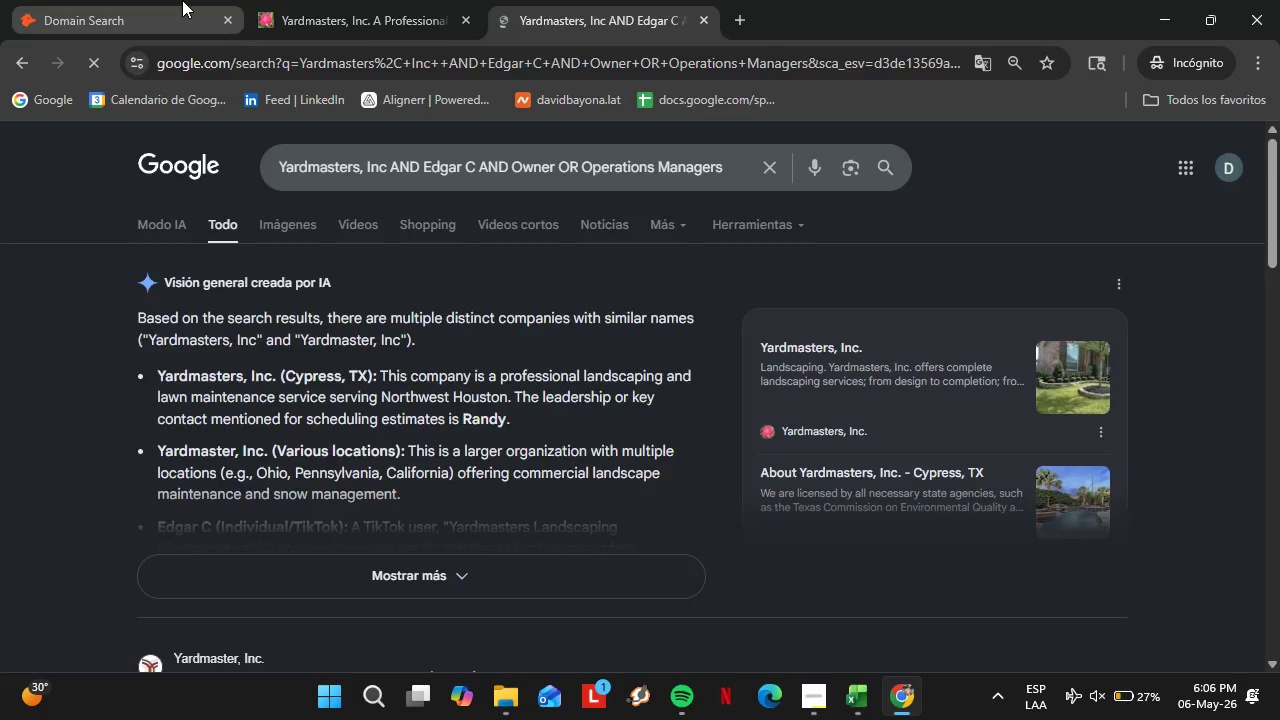 
left_click([182, 0])
 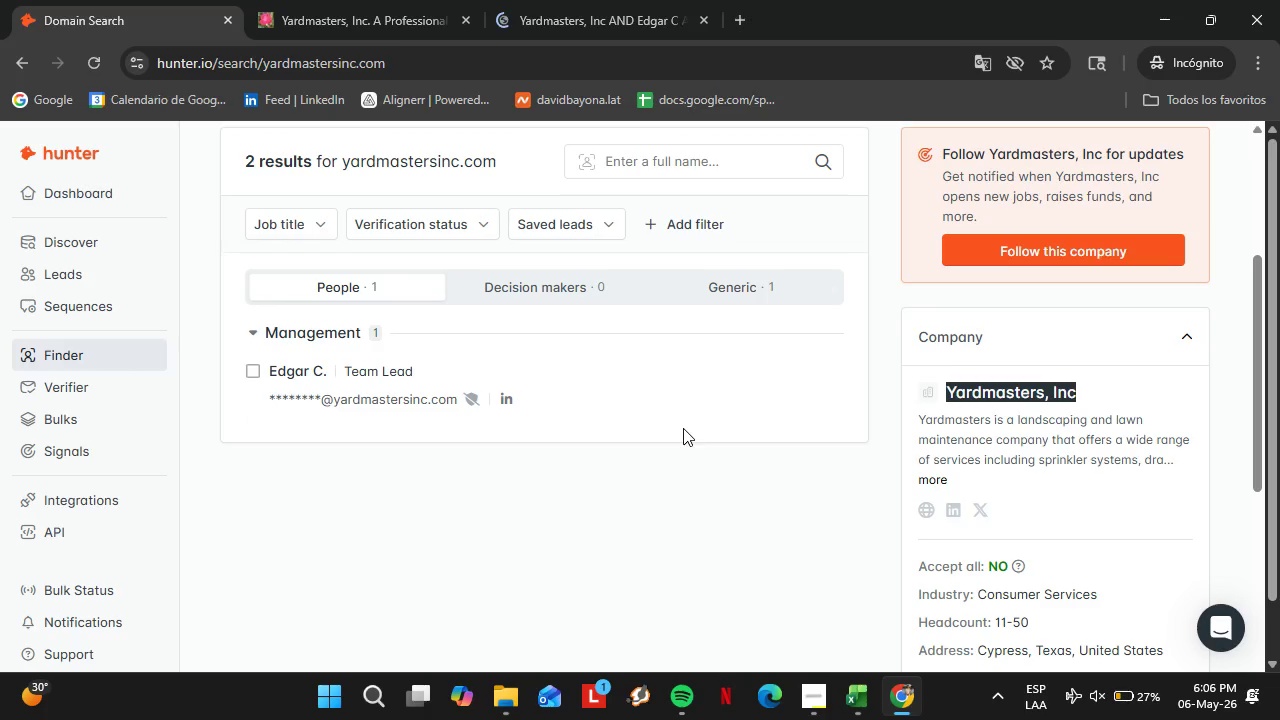 
wait(5.41)
 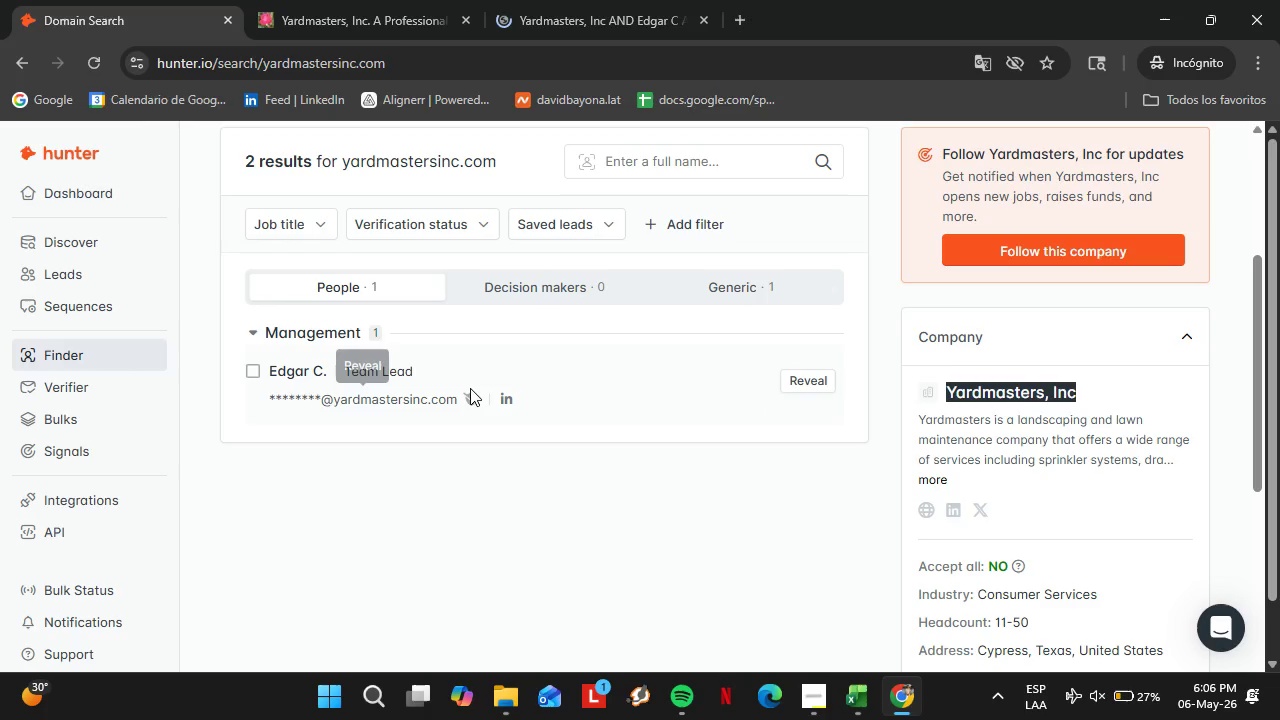 
left_click([549, 8])
 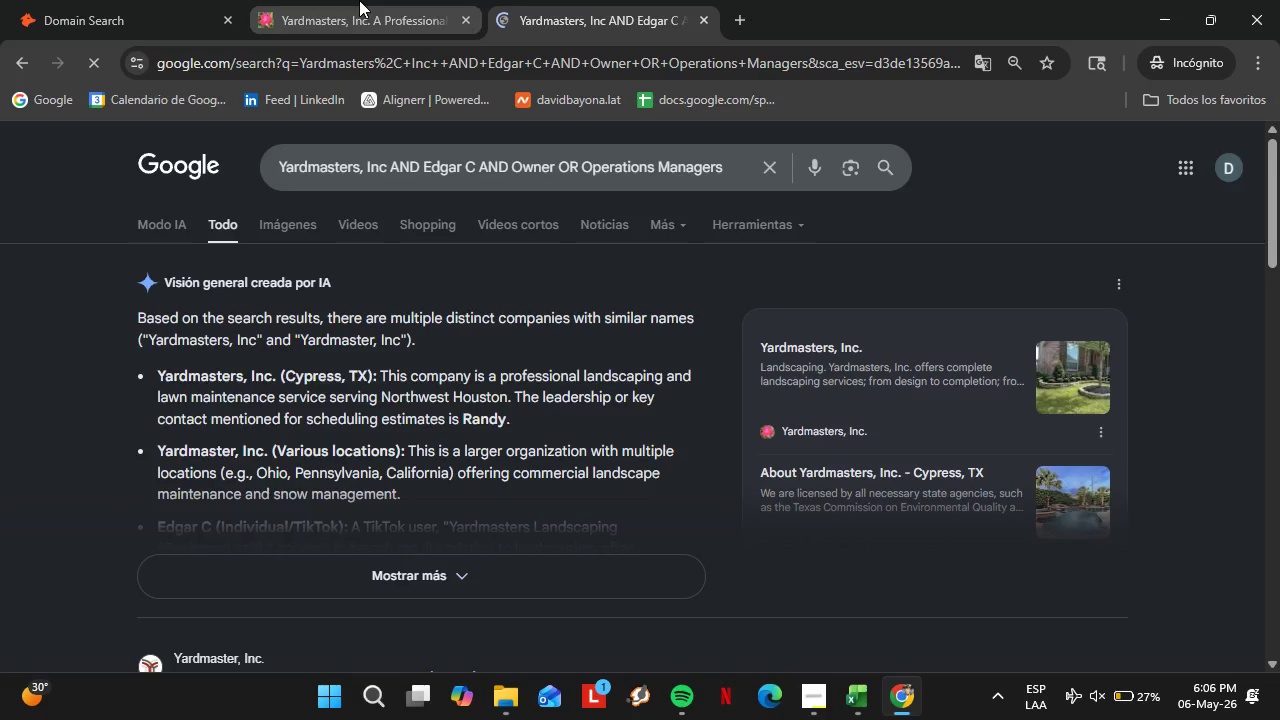 
left_click([359, 0])
 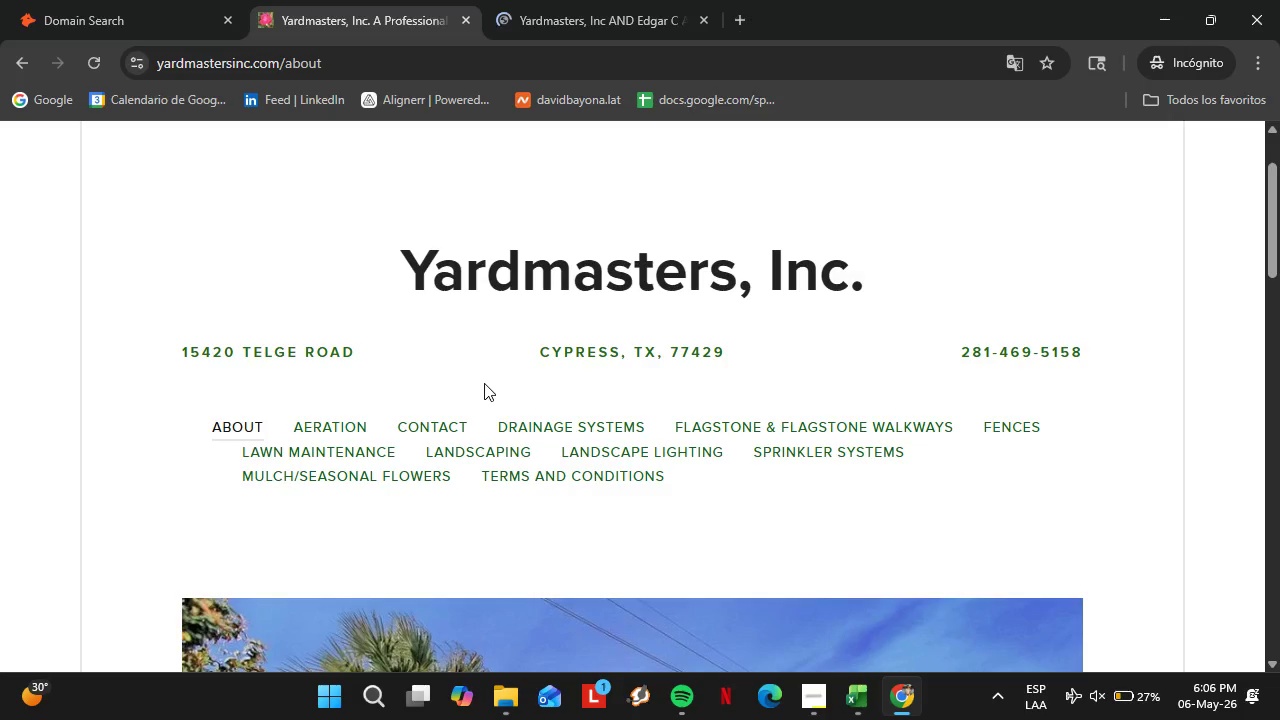 
scroll: coordinate [626, 461], scroll_direction: down, amount: 20.0
 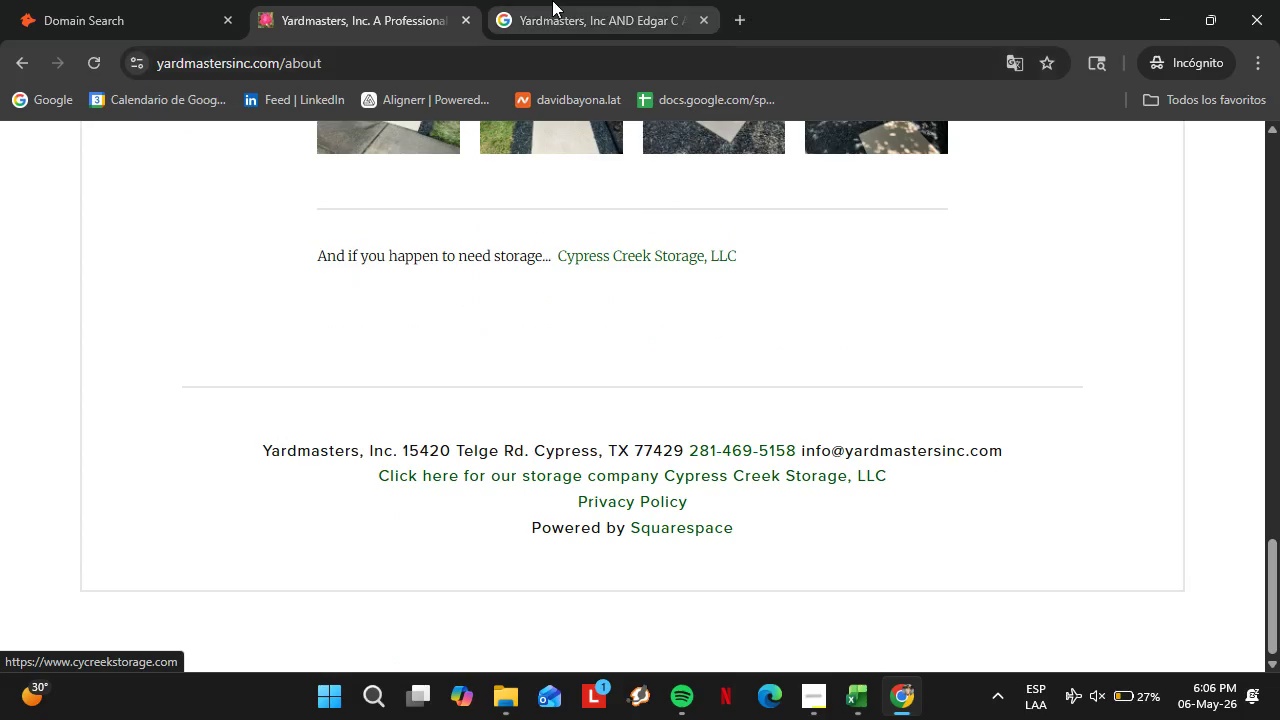 
left_click([555, 0])
 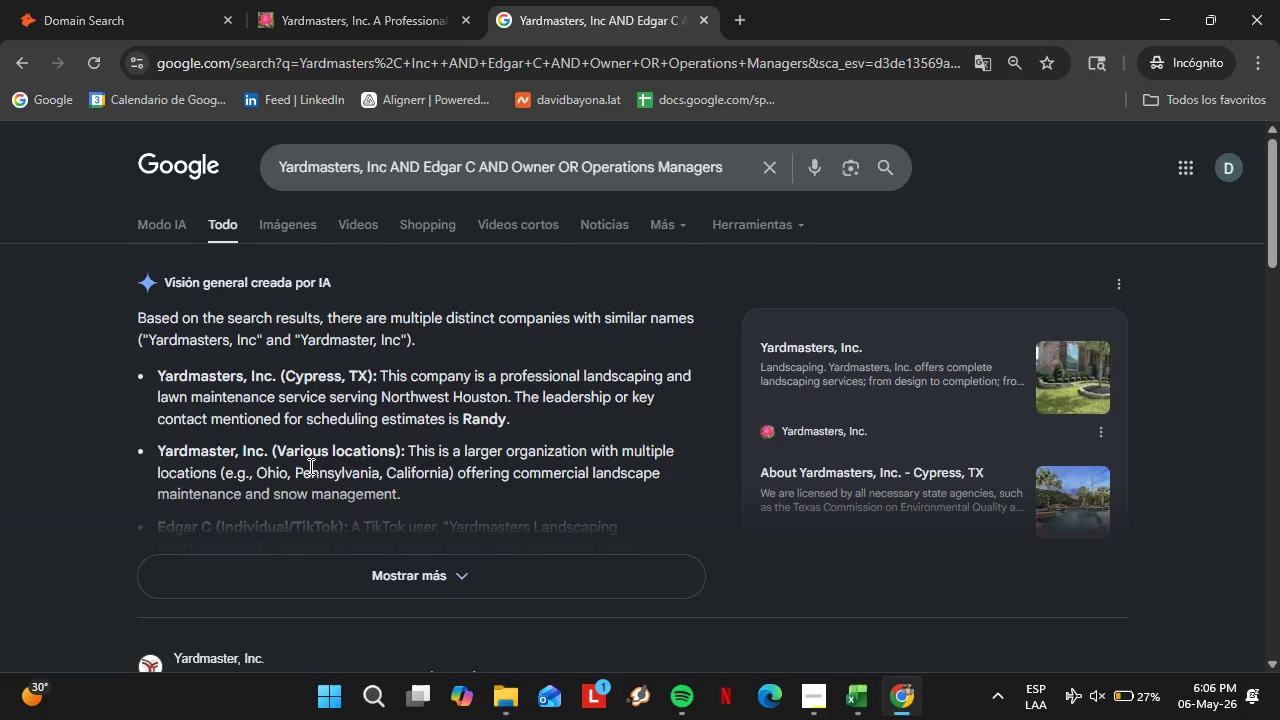 
scroll: coordinate [306, 431], scroll_direction: down, amount: 3.0
 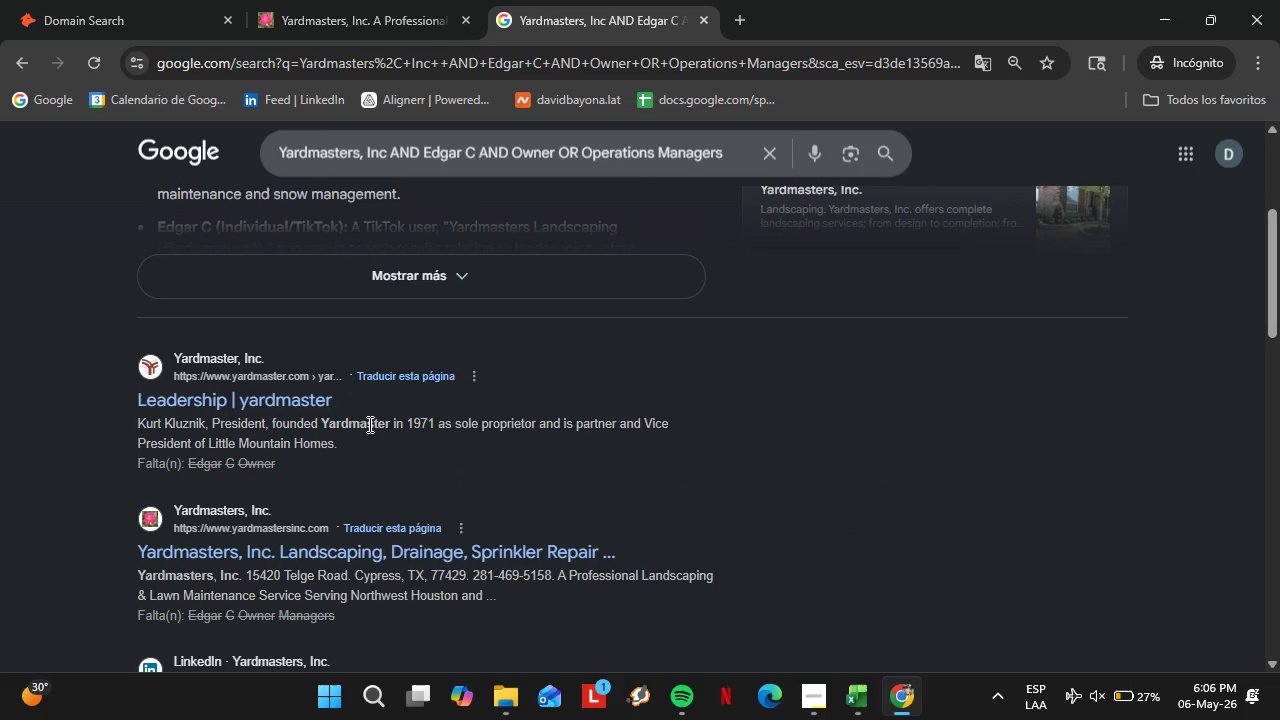 
wait(9.98)
 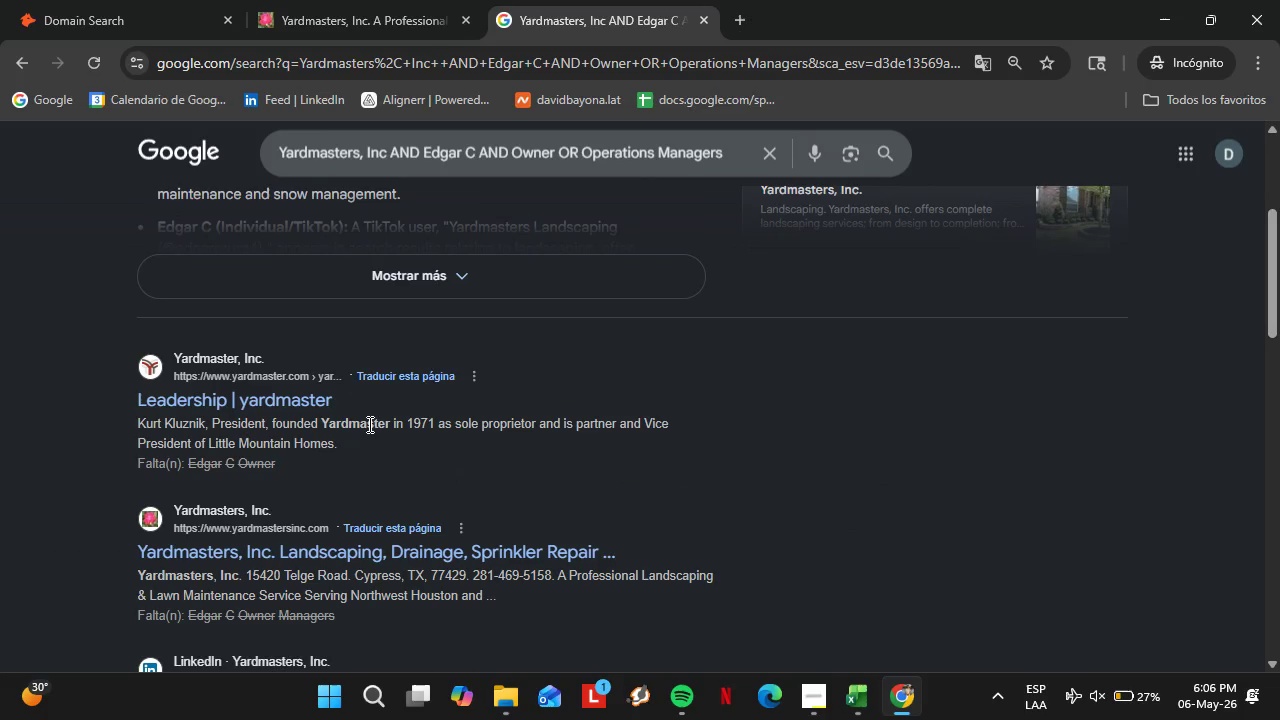 
scroll: coordinate [537, 441], scroll_direction: down, amount: 4.0
 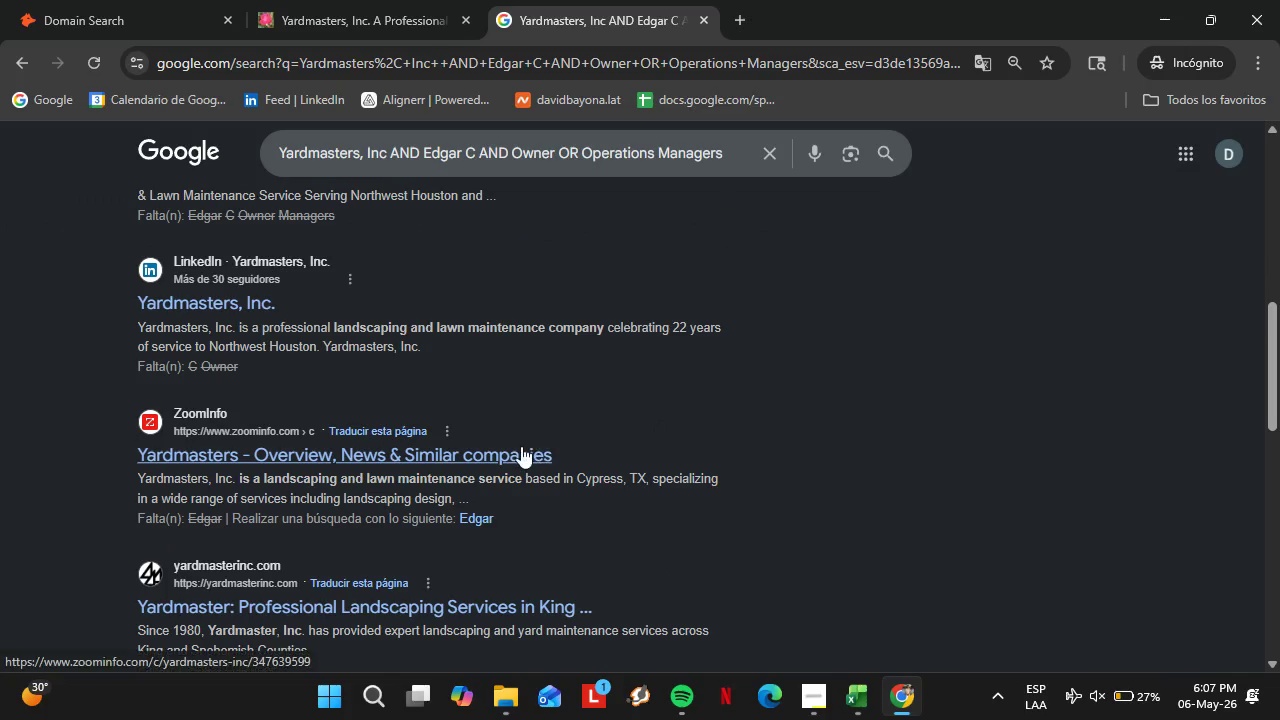 
scroll: coordinate [523, 444], scroll_direction: up, amount: 1.0
 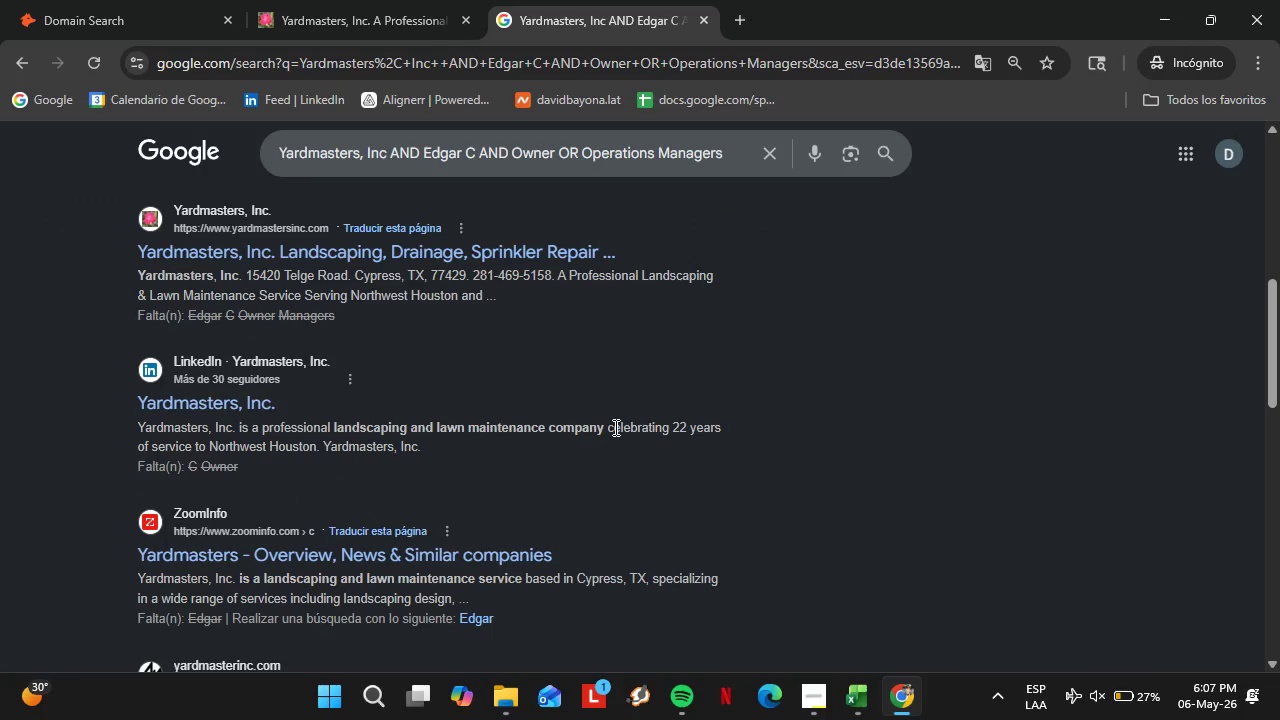 
scroll: coordinate [614, 427], scroll_direction: down, amount: 1.0
 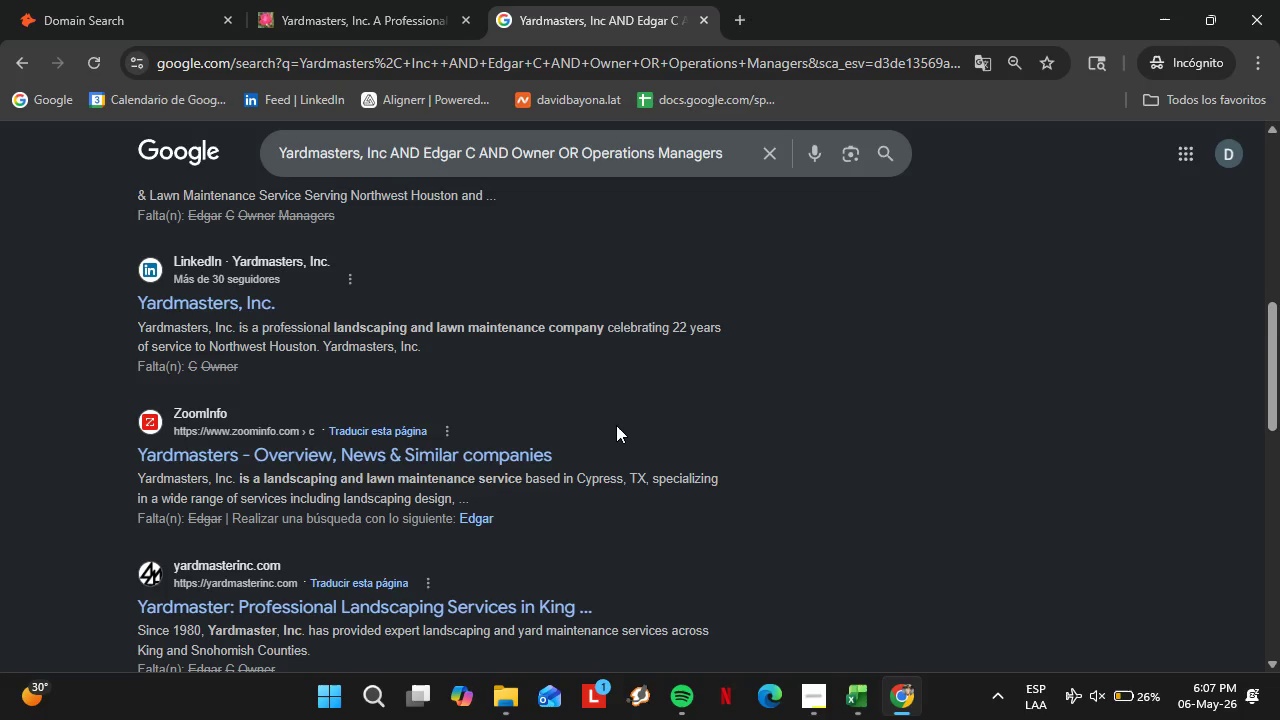 
wait(8.85)
 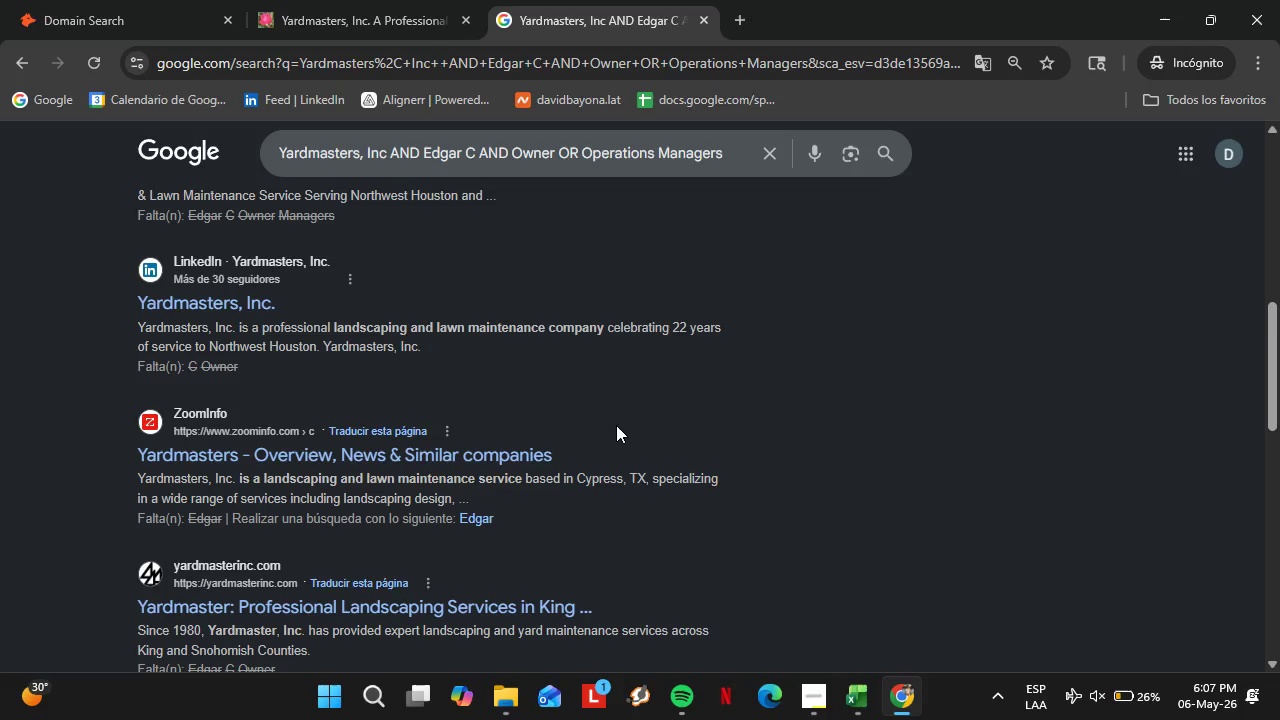 
scroll: coordinate [555, 446], scroll_direction: down, amount: 2.0
 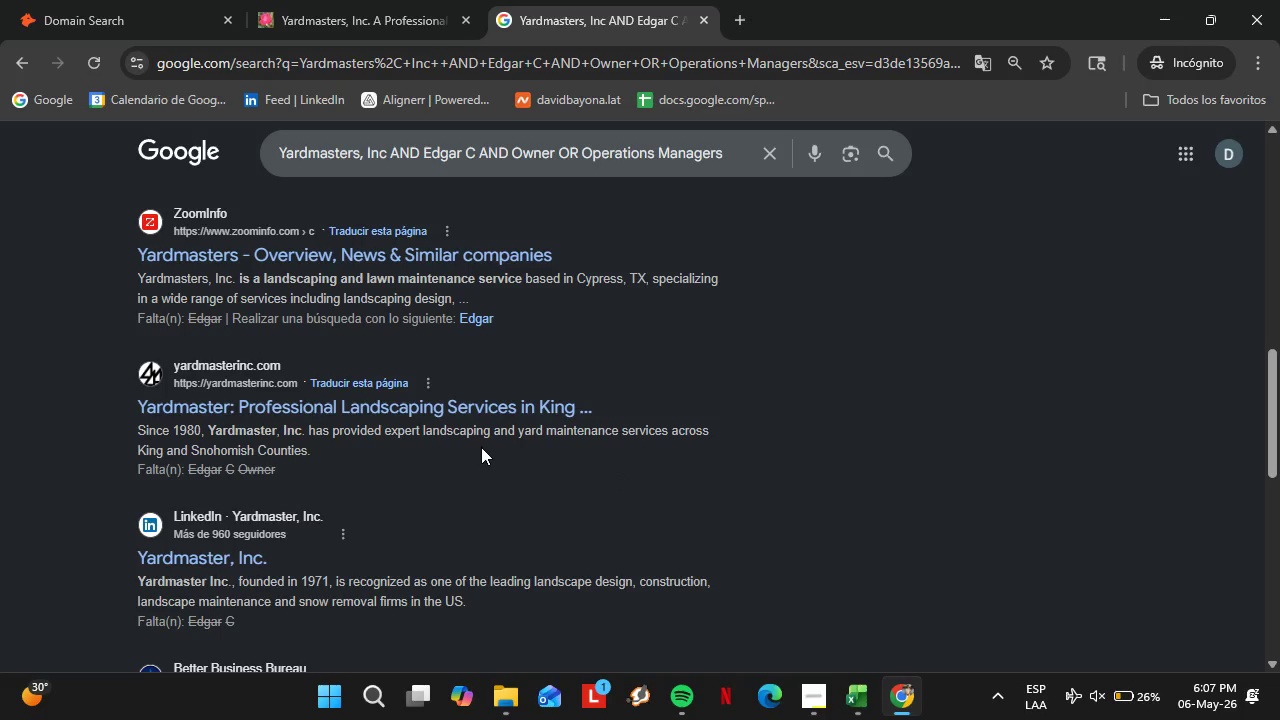 
scroll: coordinate [480, 447], scroll_direction: up, amount: 11.0
 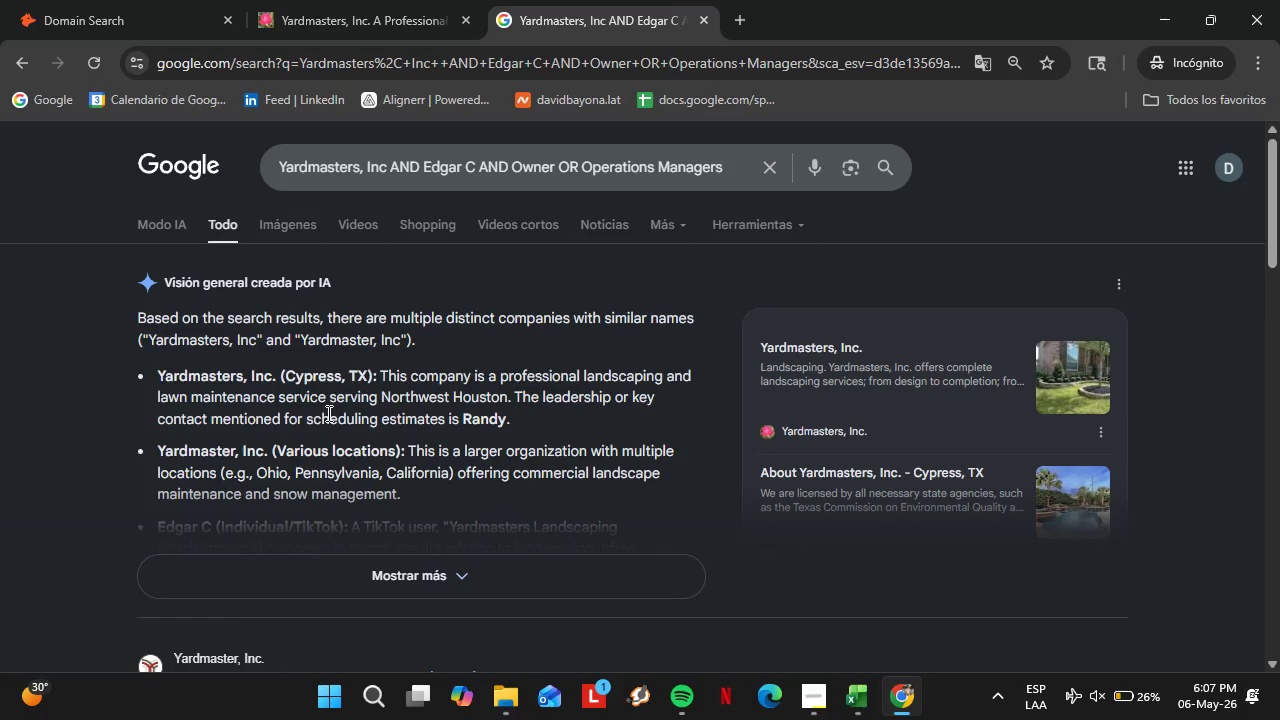 
left_click([435, 564])
 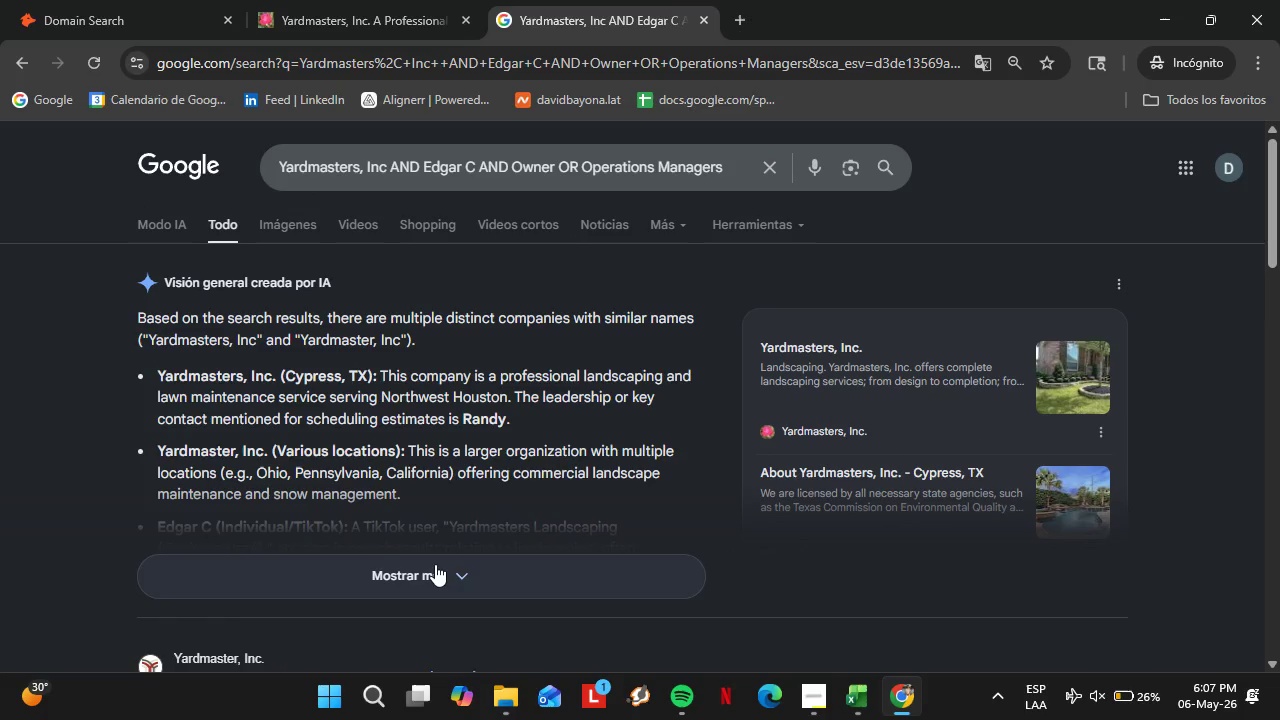 
scroll: coordinate [421, 420], scroll_direction: down, amount: 5.0
 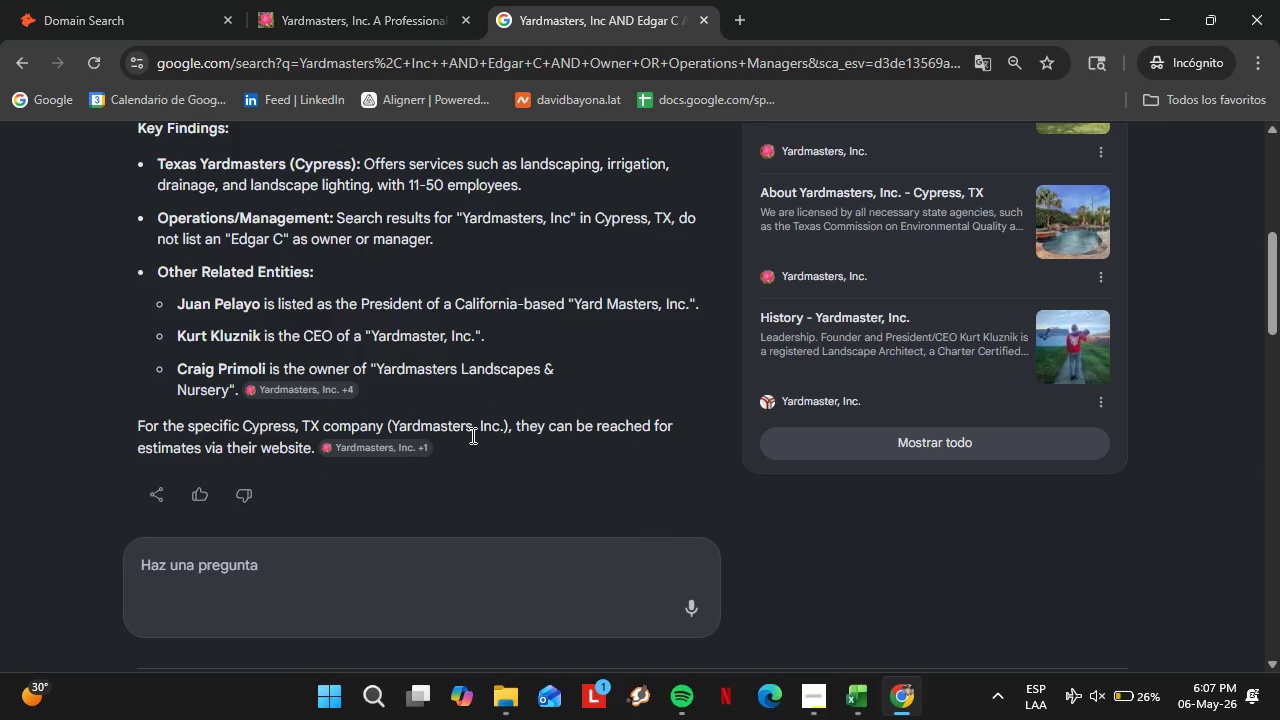 
scroll: coordinate [471, 447], scroll_direction: up, amount: 7.0
 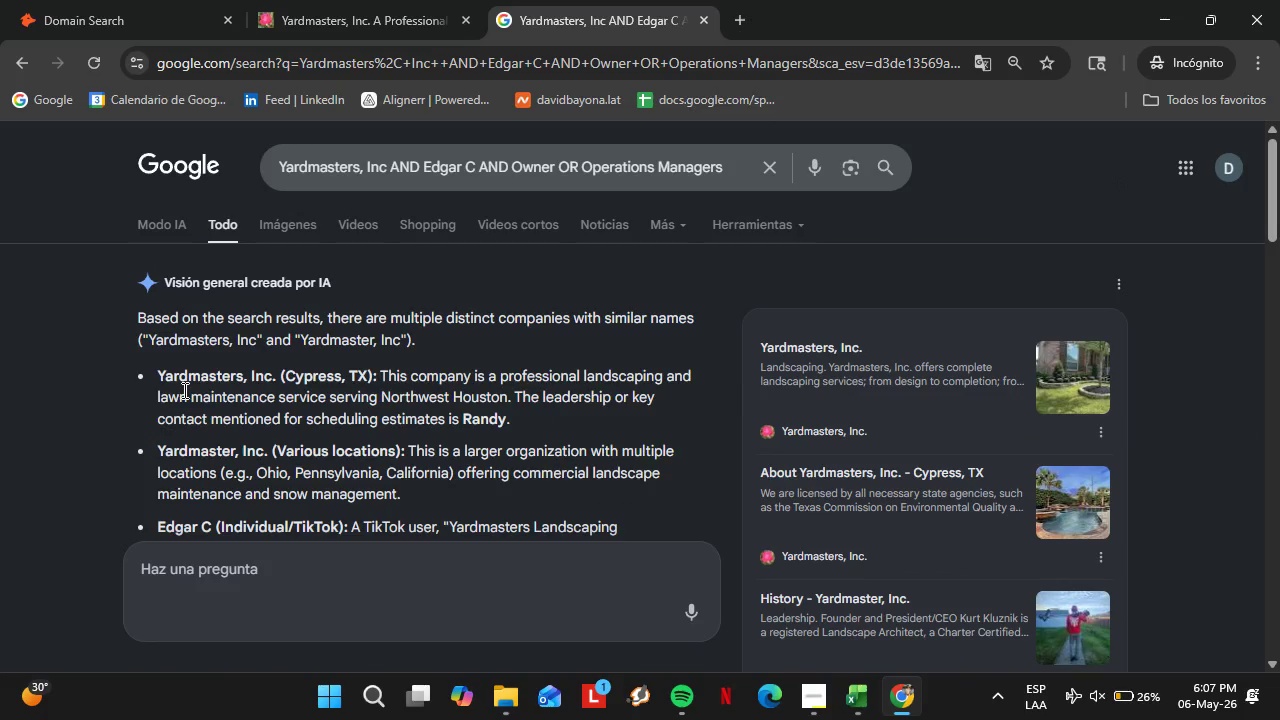 
scroll: coordinate [113, 446], scroll_direction: down, amount: 10.0
 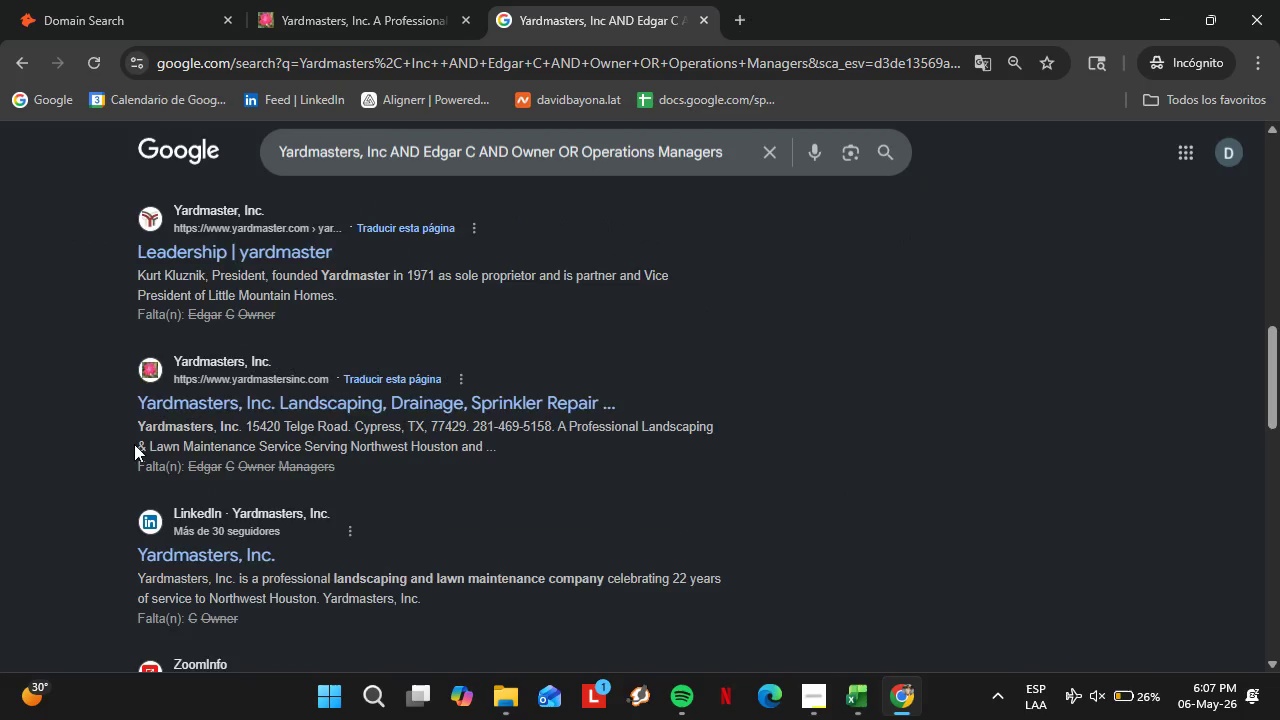 
scroll: coordinate [234, 425], scroll_direction: up, amount: 1.0
 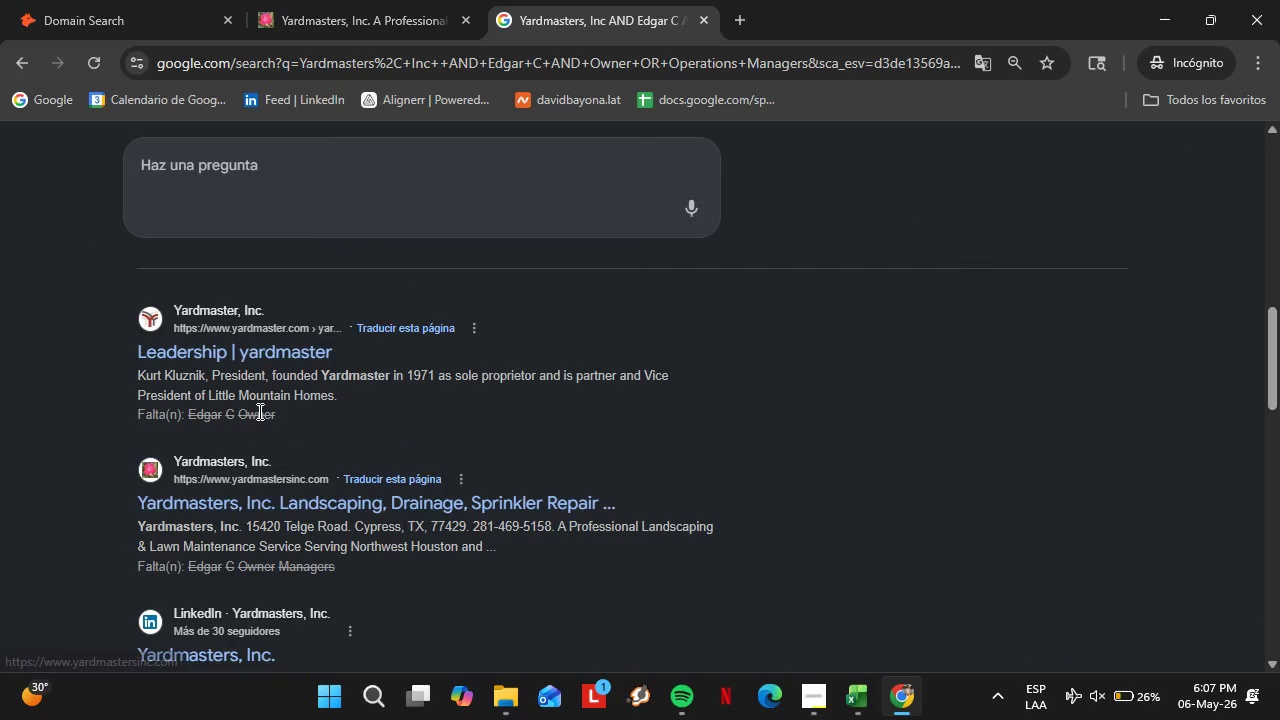 
left_click([132, 0])
 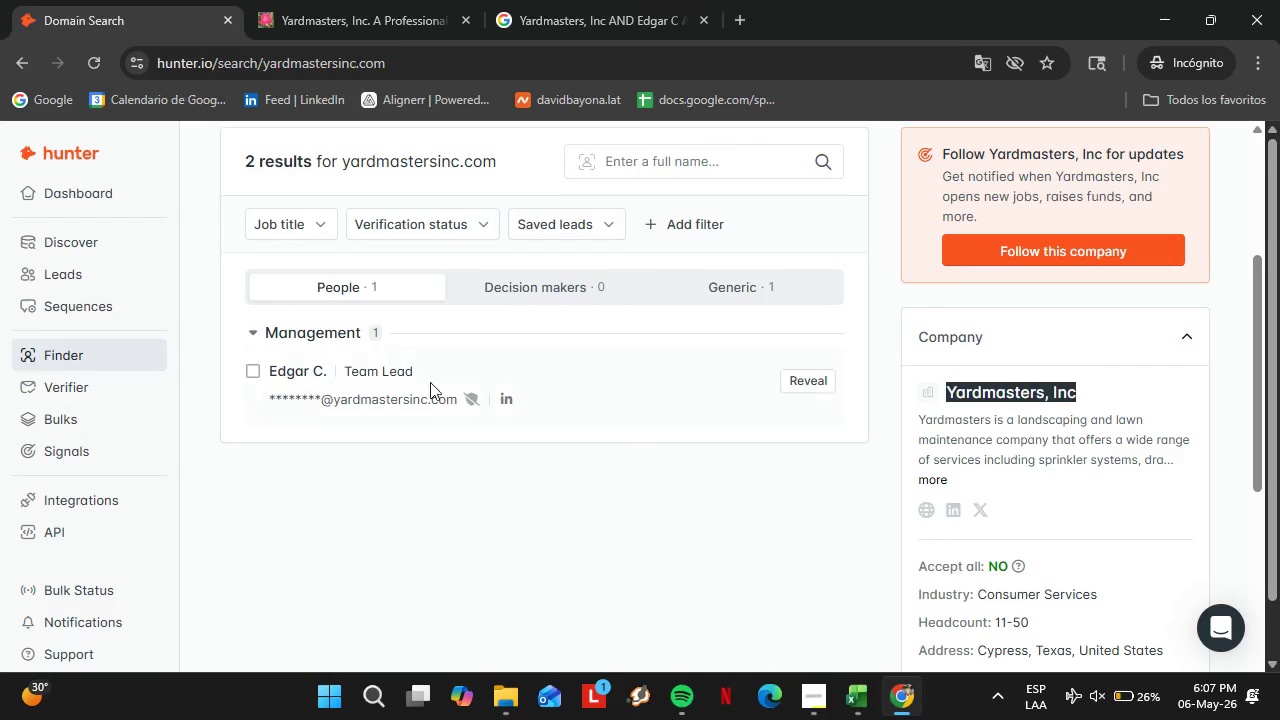 
scroll: coordinate [444, 388], scroll_direction: up, amount: 2.0
 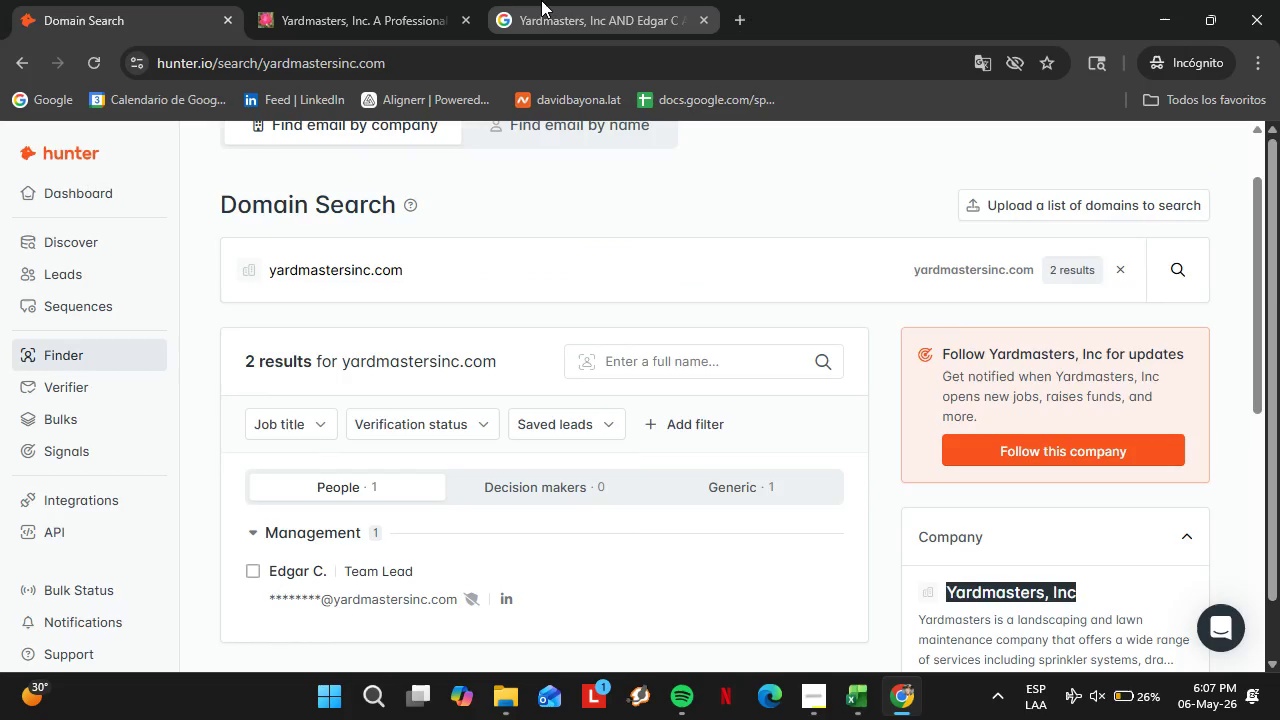 
left_click([541, 0])
 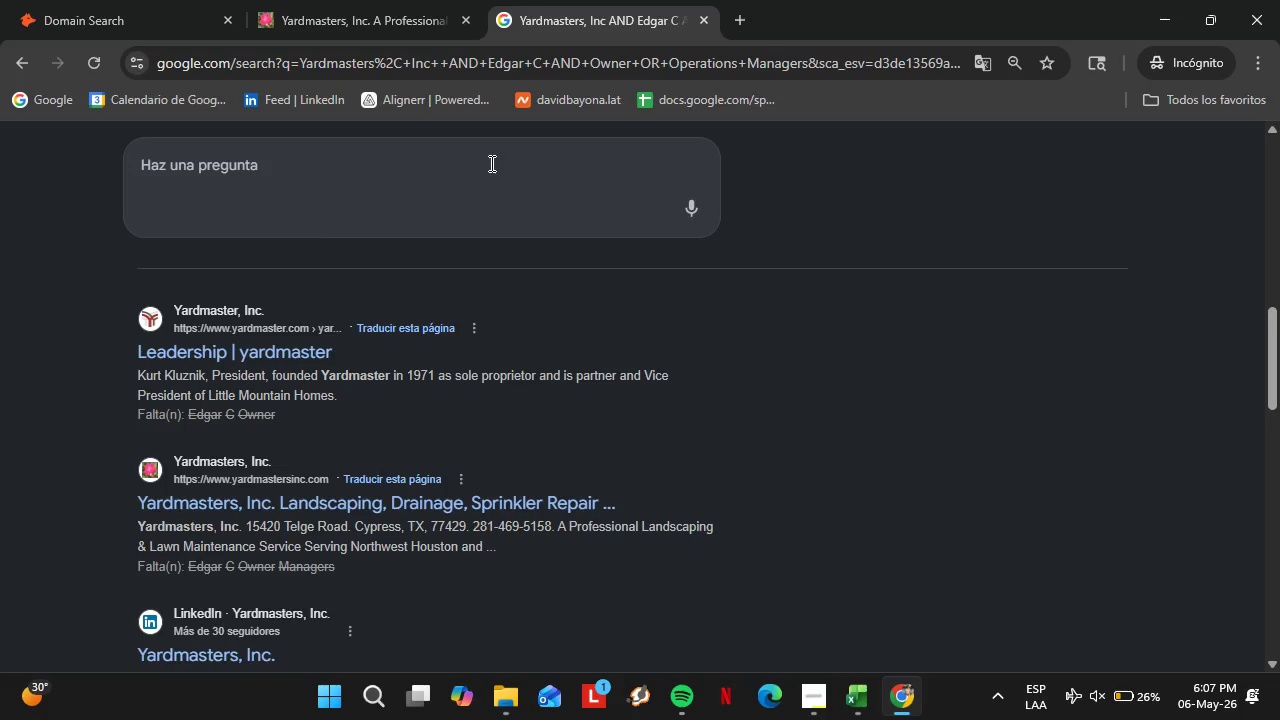 
scroll: coordinate [454, 410], scroll_direction: up, amount: 13.0
 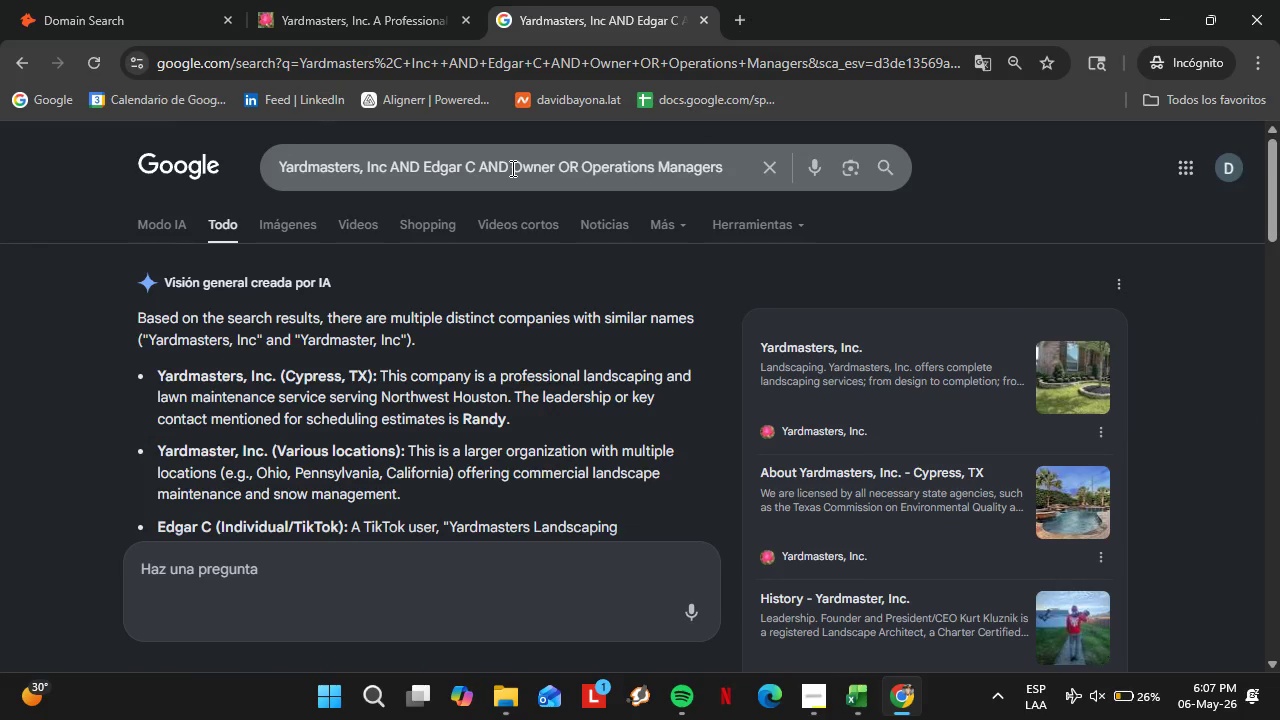 
left_click_drag(start_coordinate=[510, 168], to_coordinate=[390, 169])
 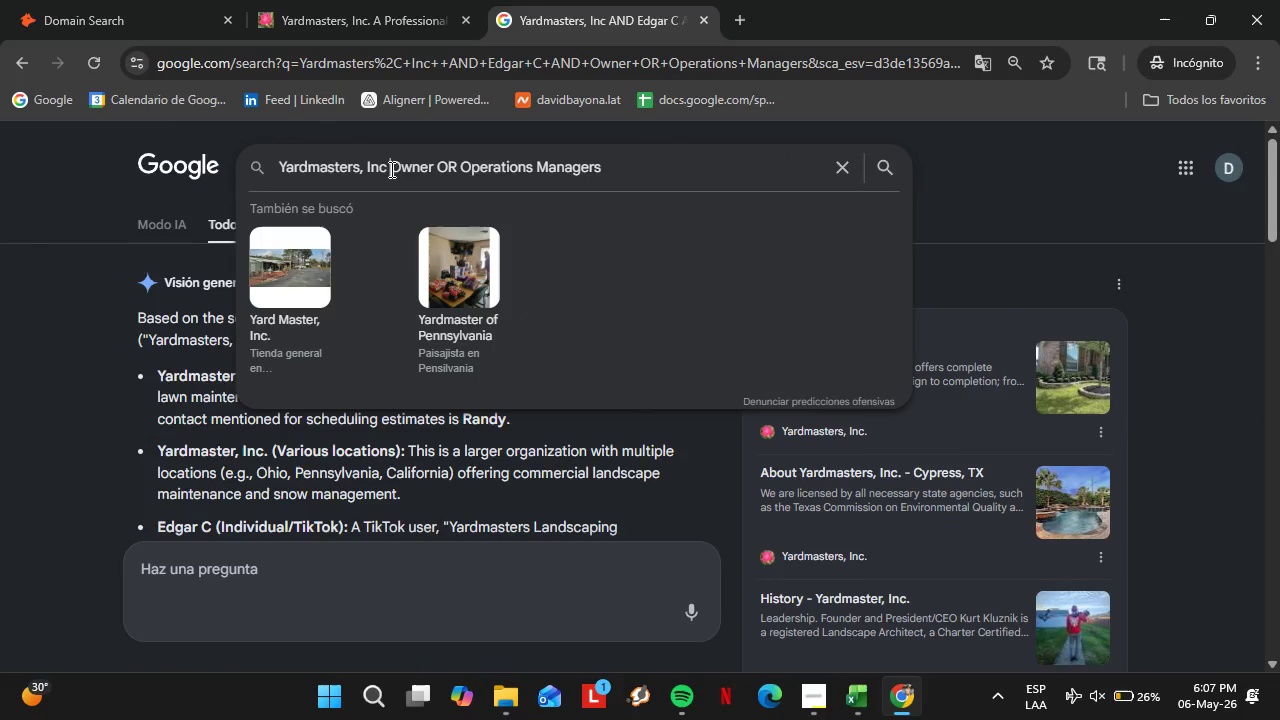 
key(Backspace)
 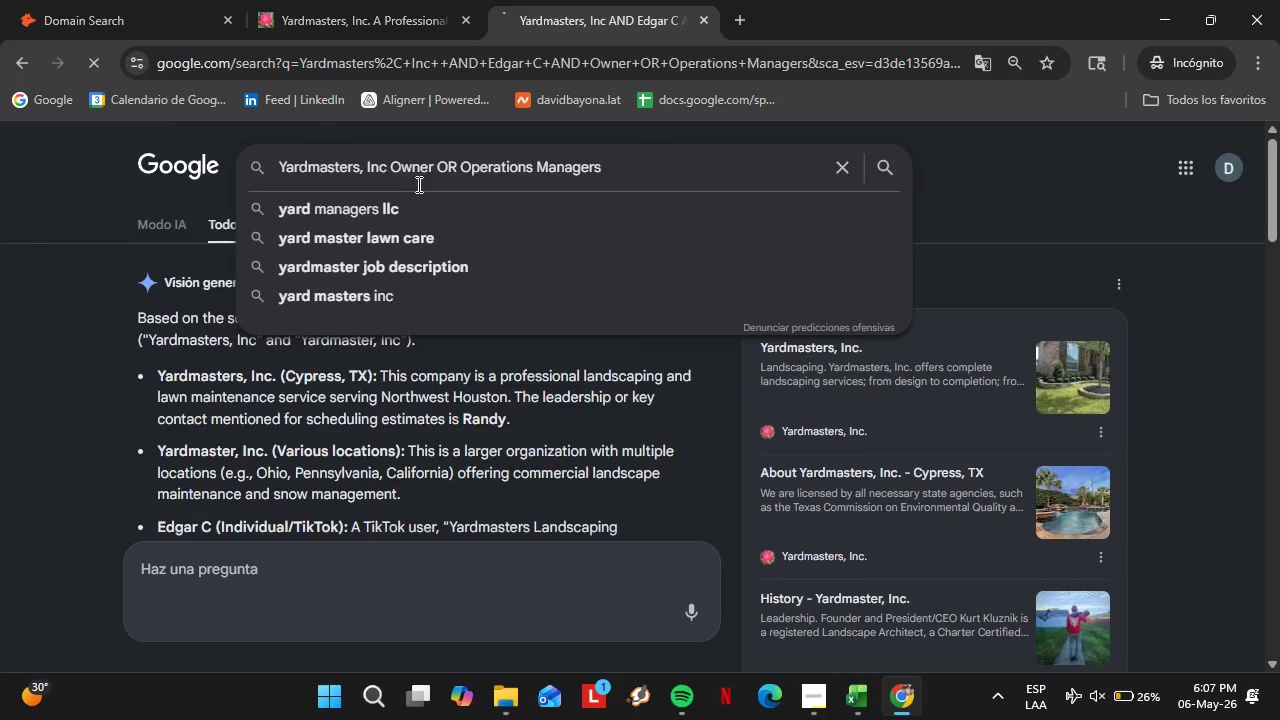 
key(Enter)
 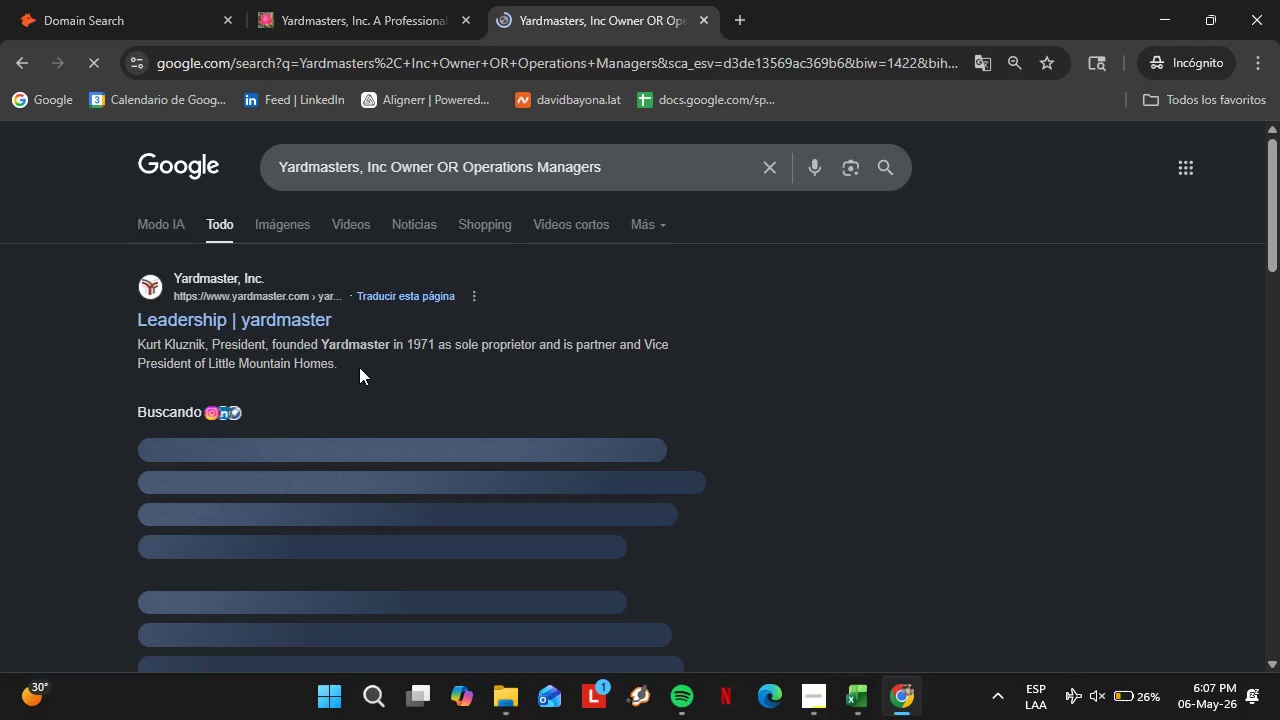 
left_click([351, 3])
 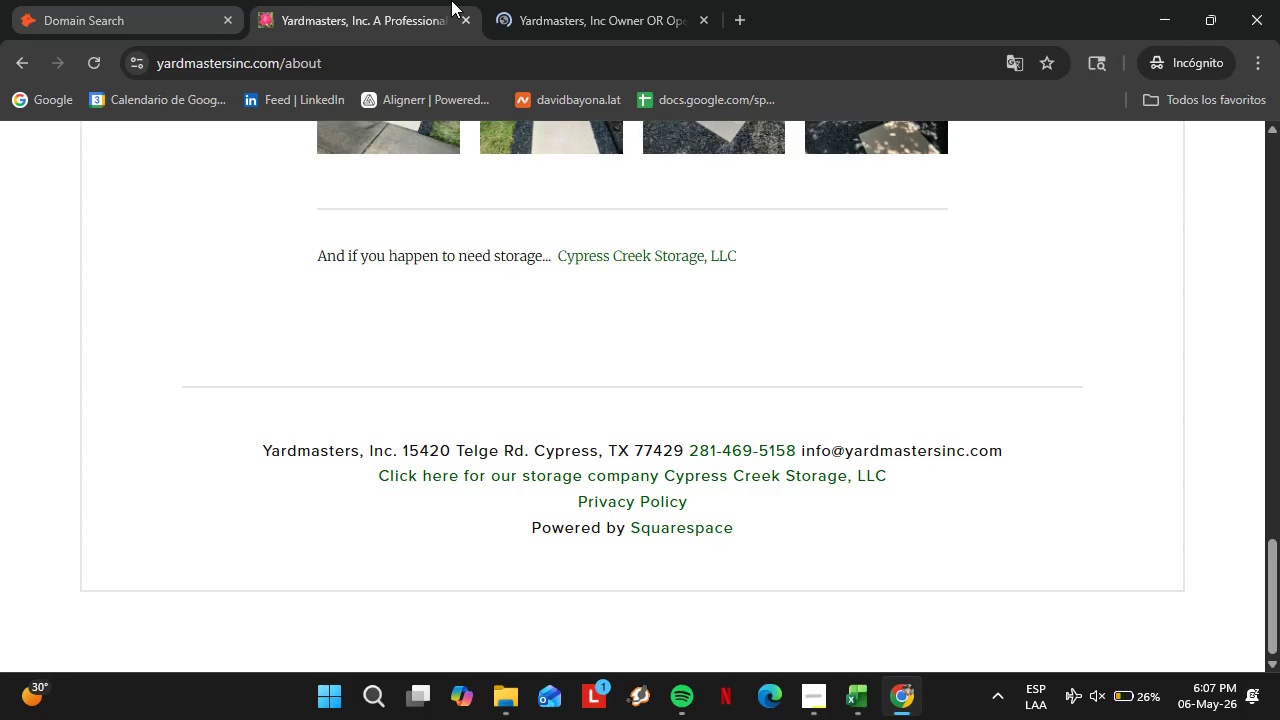 
left_click([502, 0])
 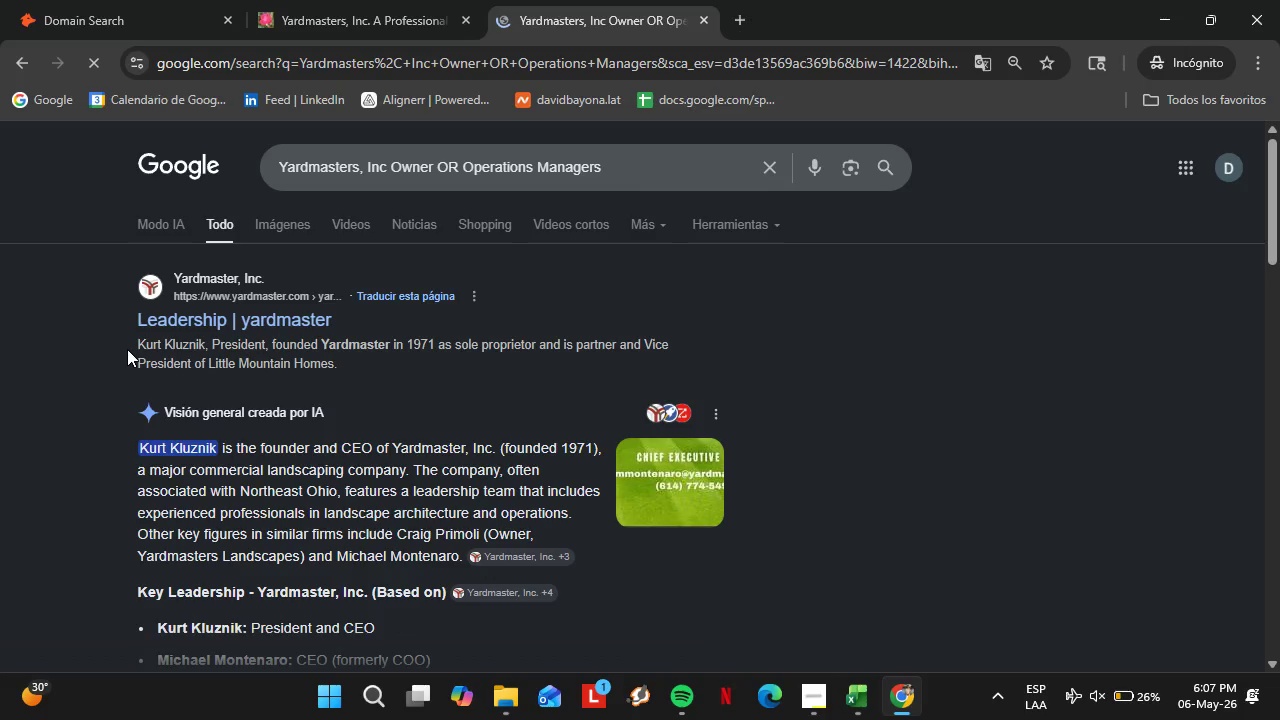 
left_click([287, 0])
 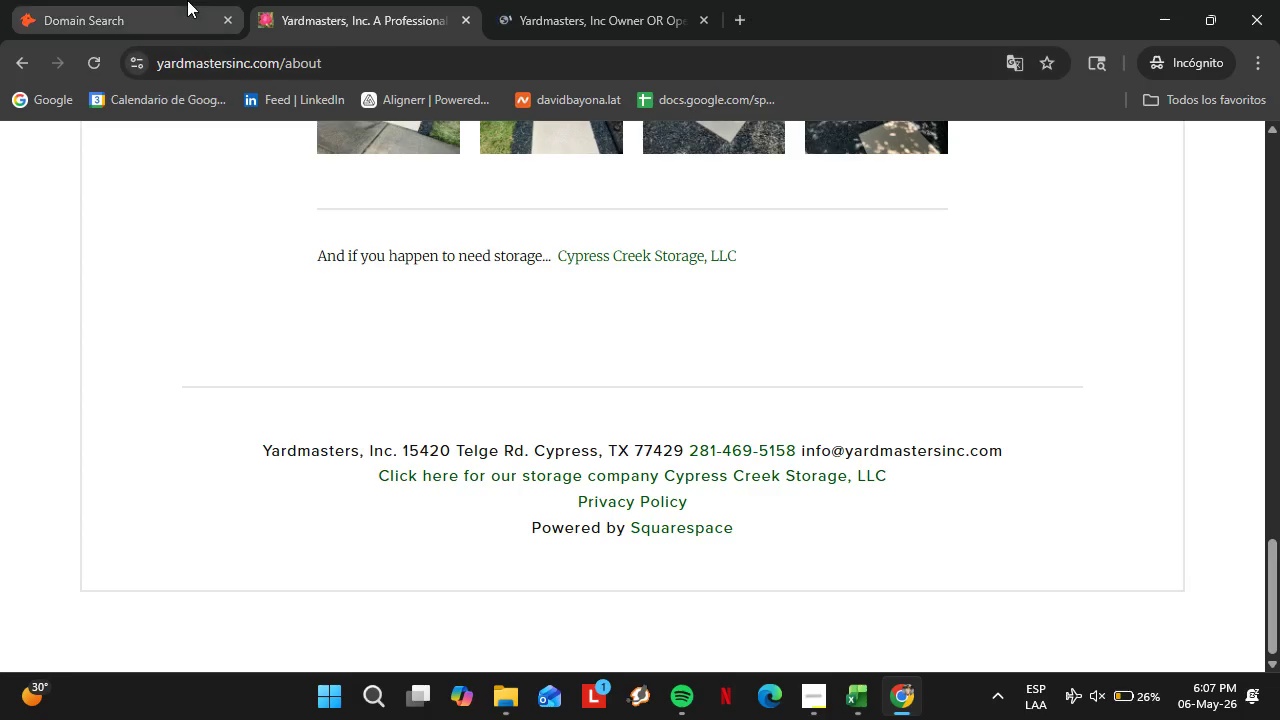 
left_click([187, 0])
 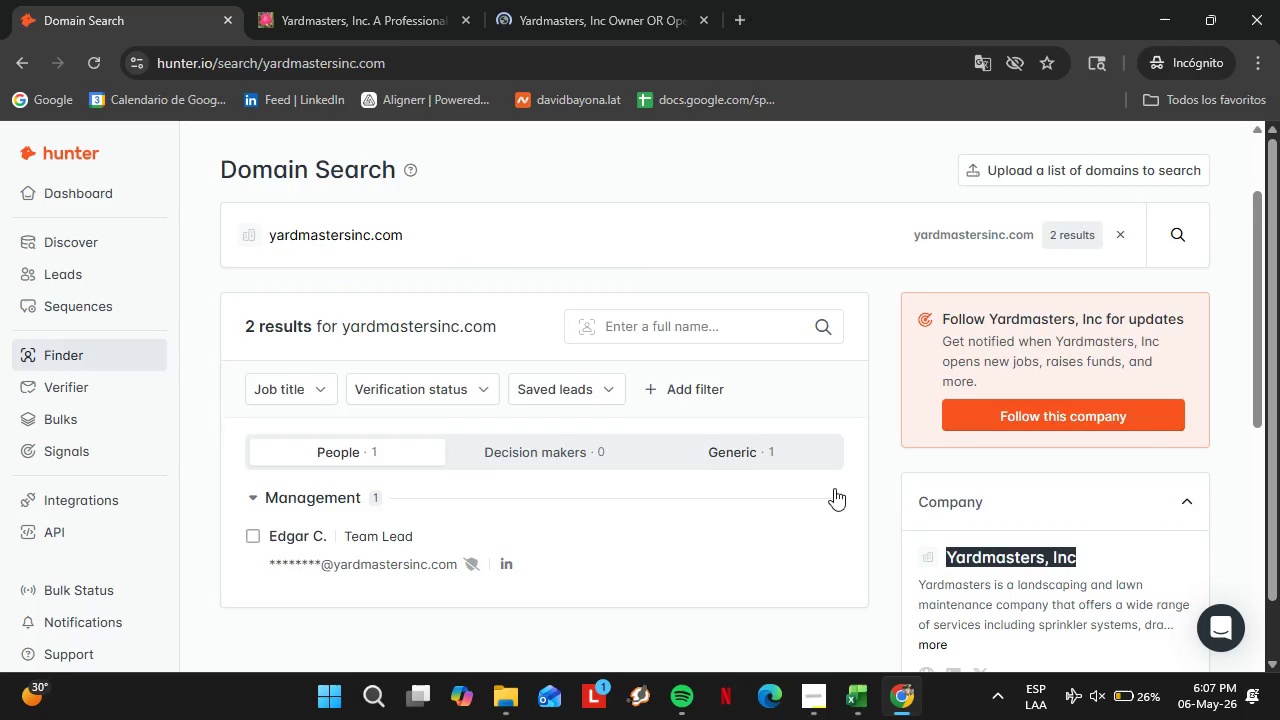 
scroll: coordinate [834, 475], scroll_direction: down, amount: 3.0
 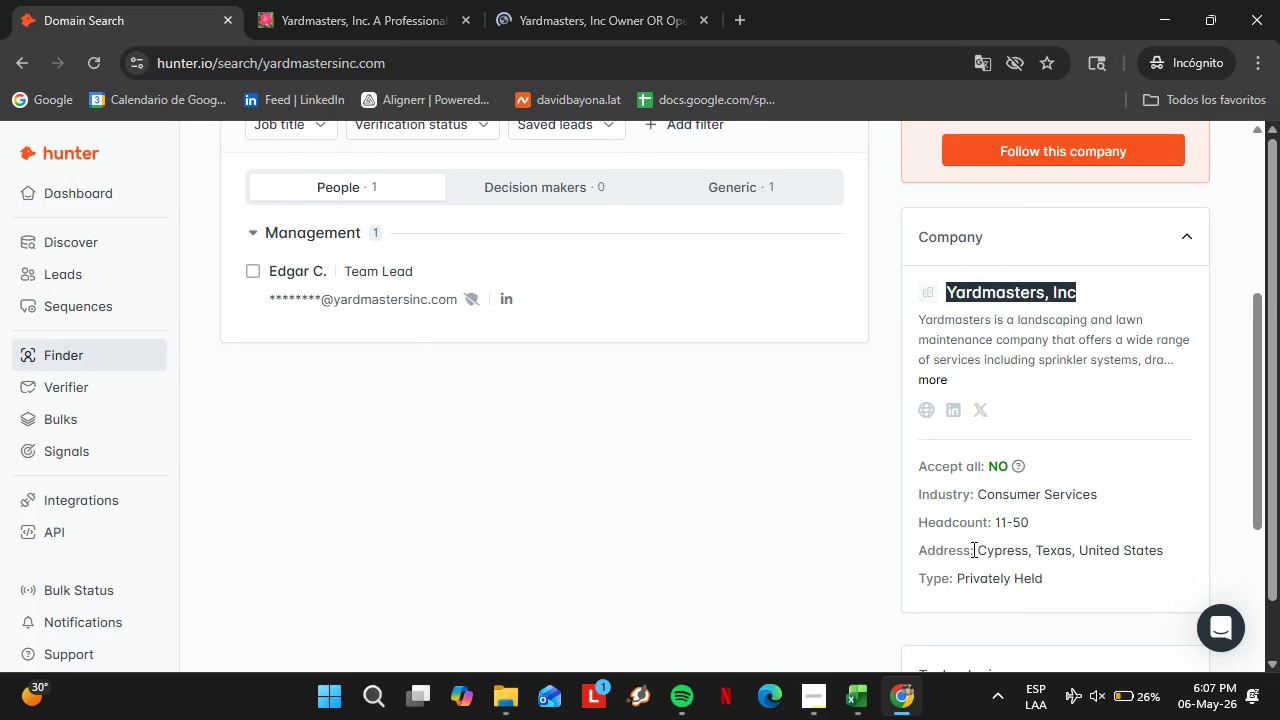 
left_click_drag(start_coordinate=[975, 549], to_coordinate=[1027, 552])
 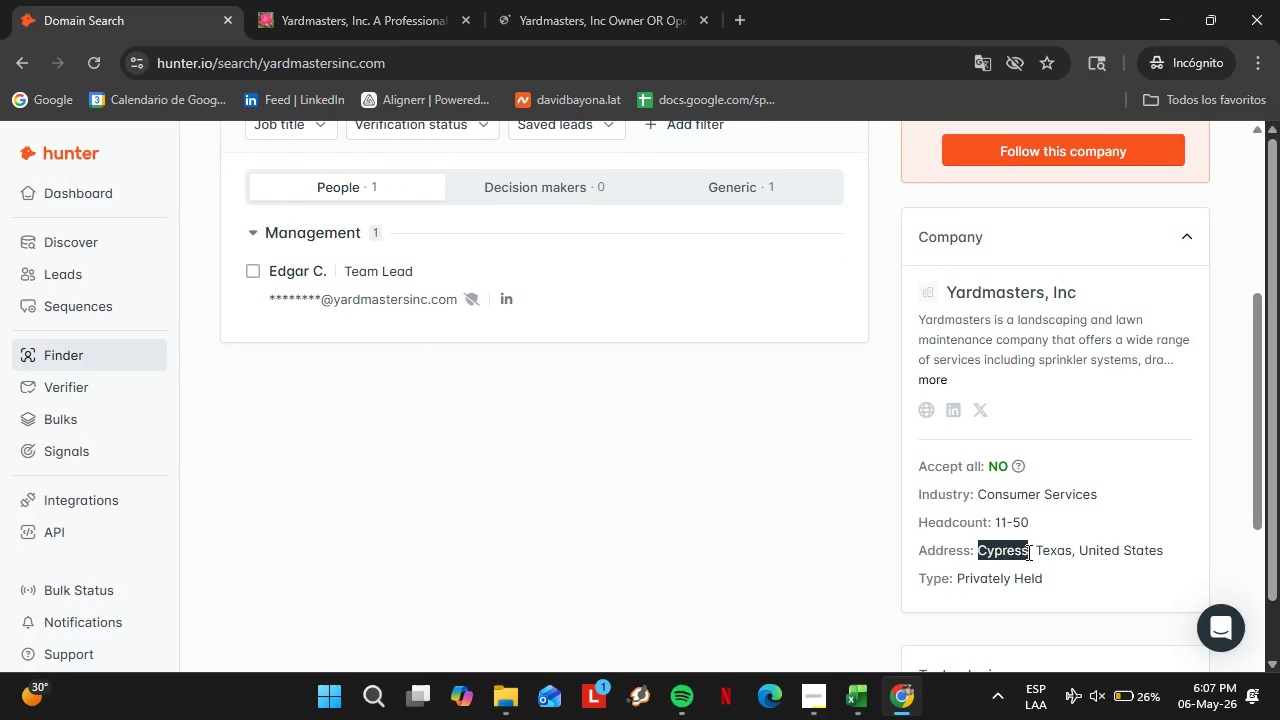 
key(Control+C)
 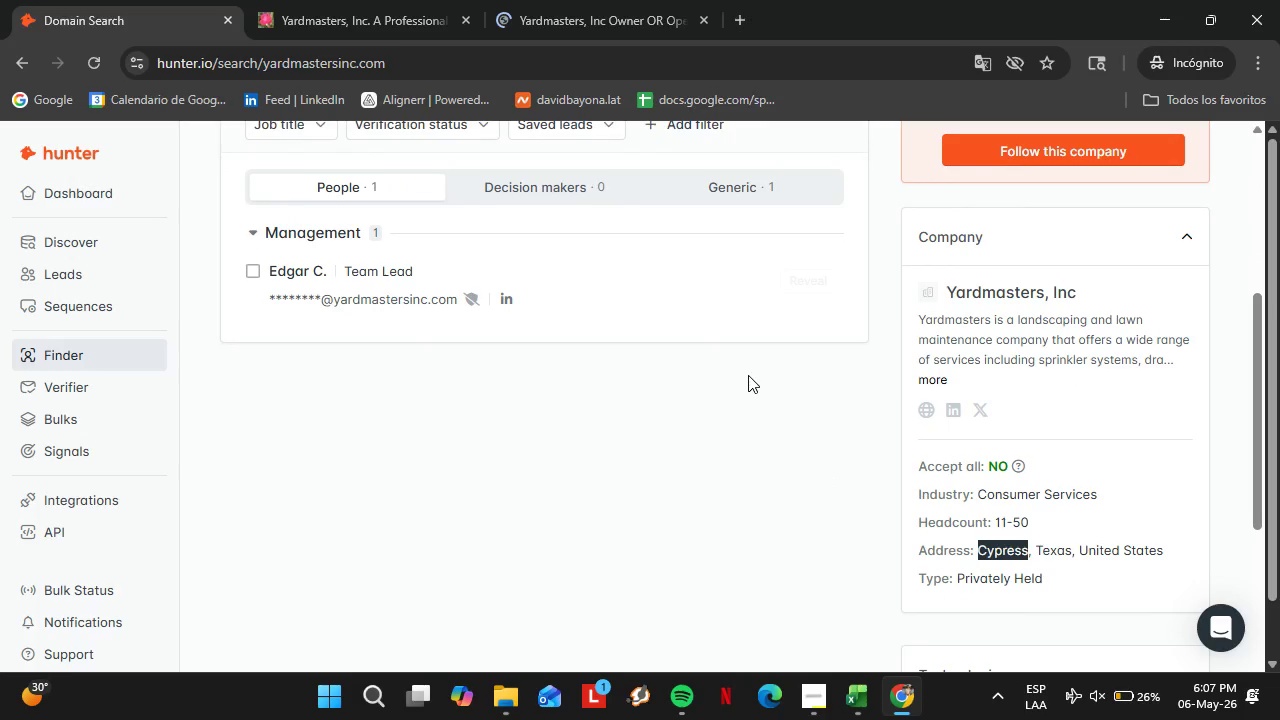 
left_click([517, 0])
 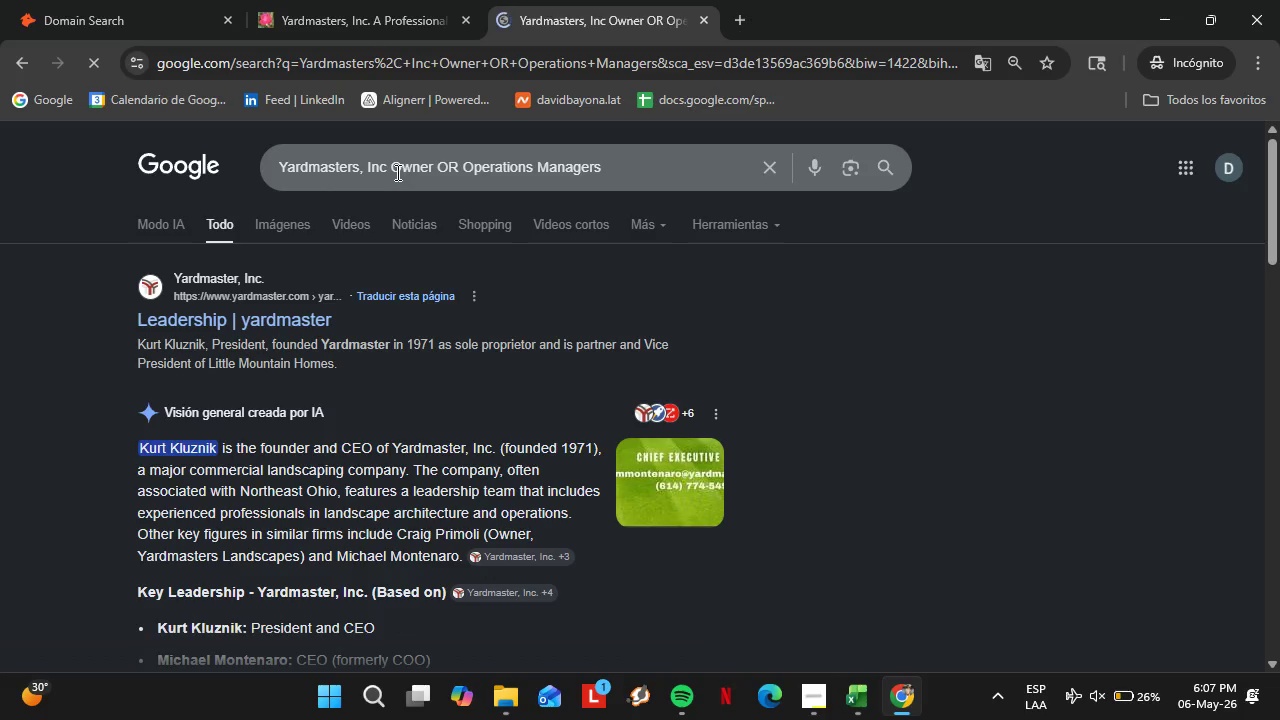 
left_click([394, 170])
 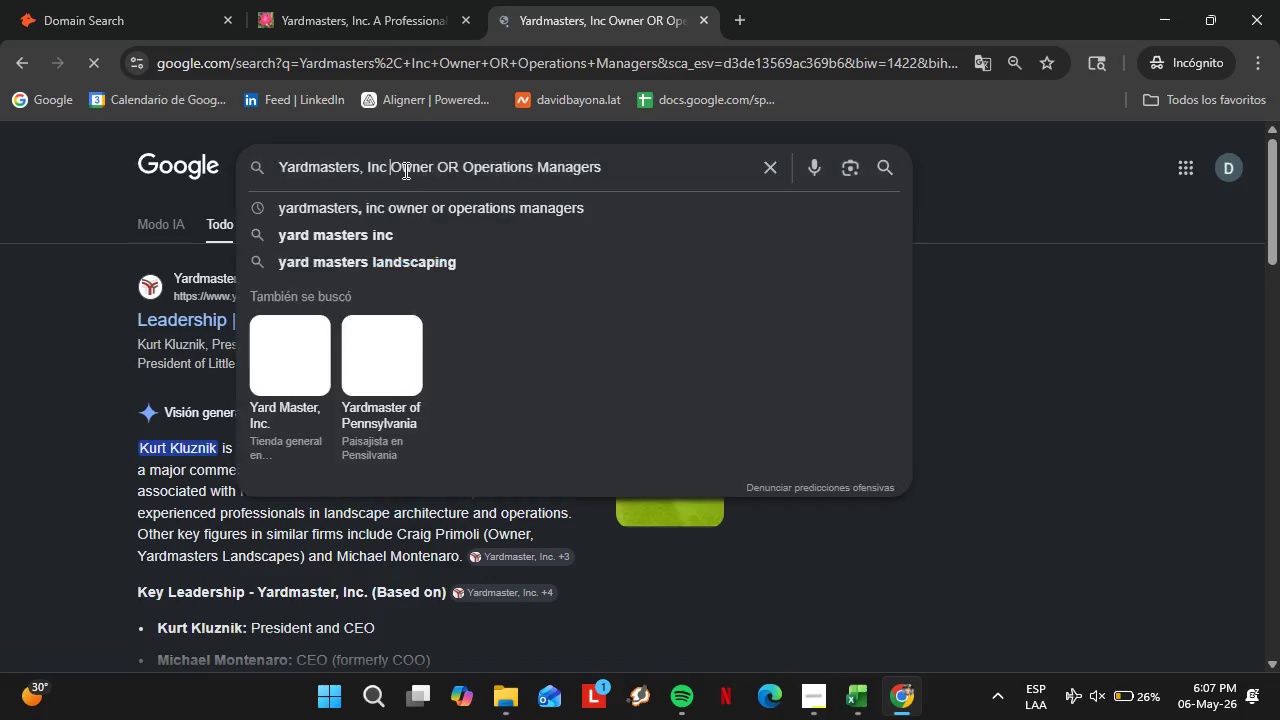 
key(Control+V)
 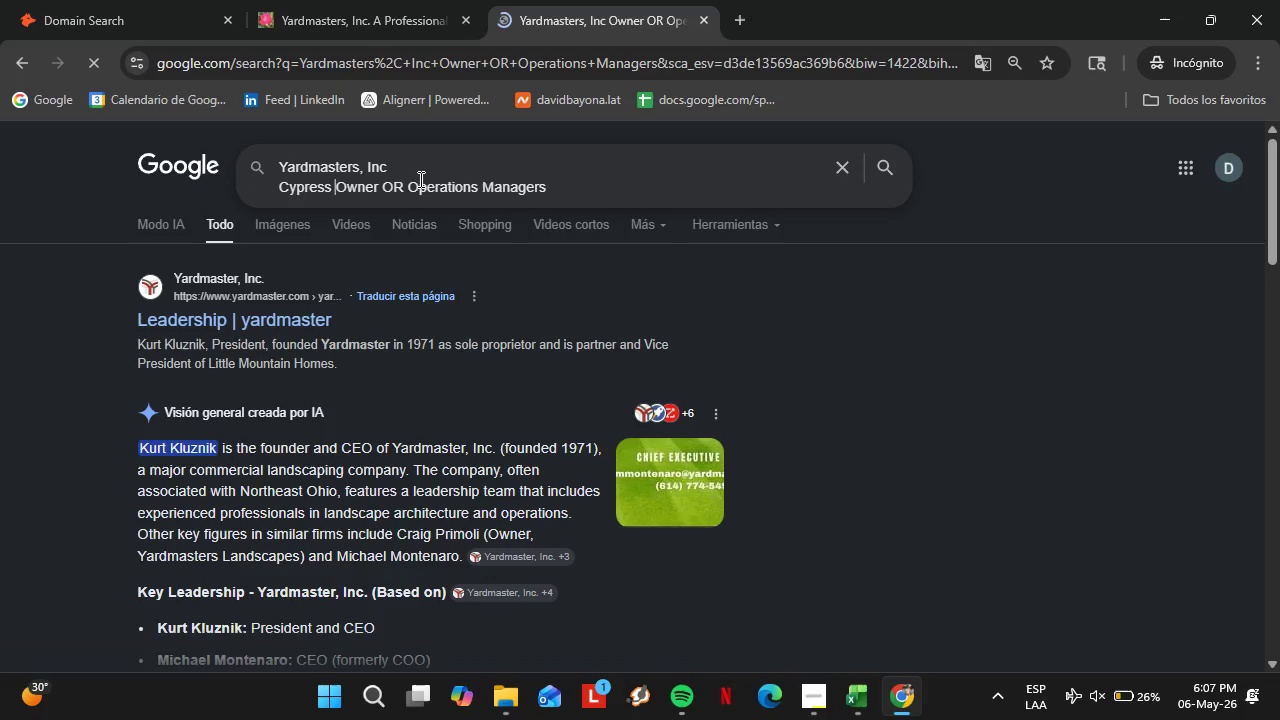 
key(Space)
 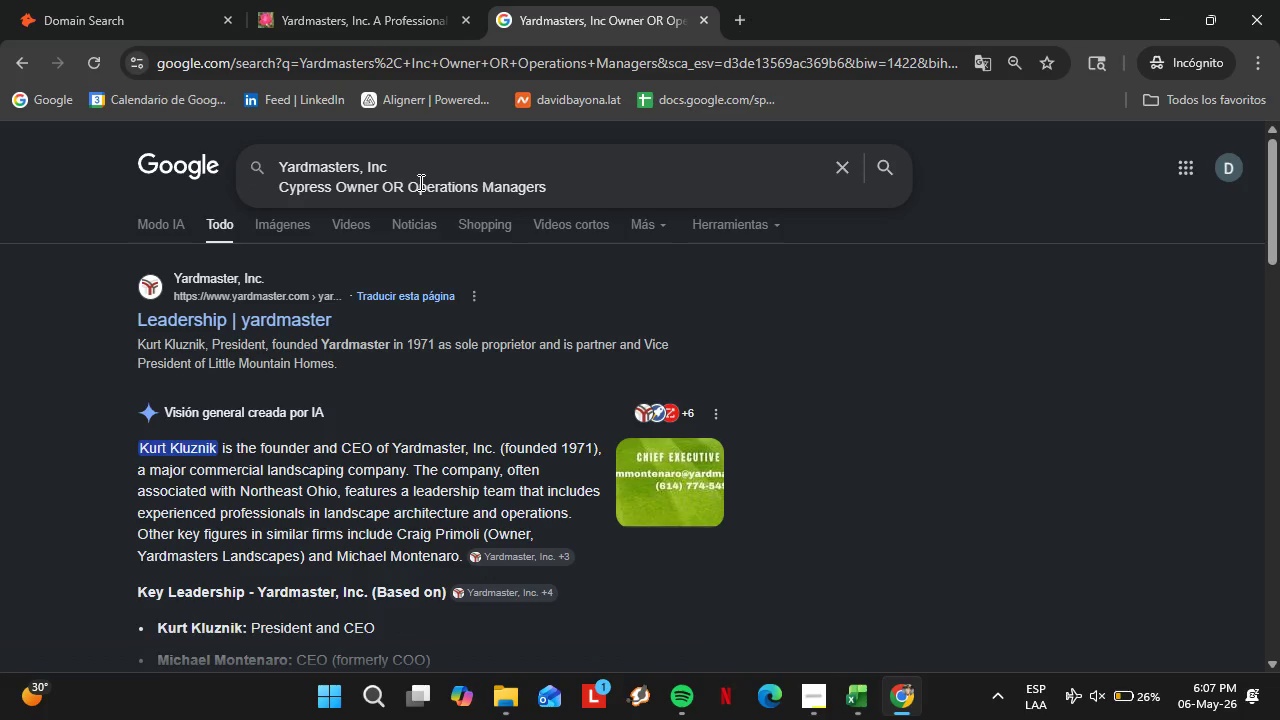 
hold_key(key=ArrowLeft, duration=0.75)
 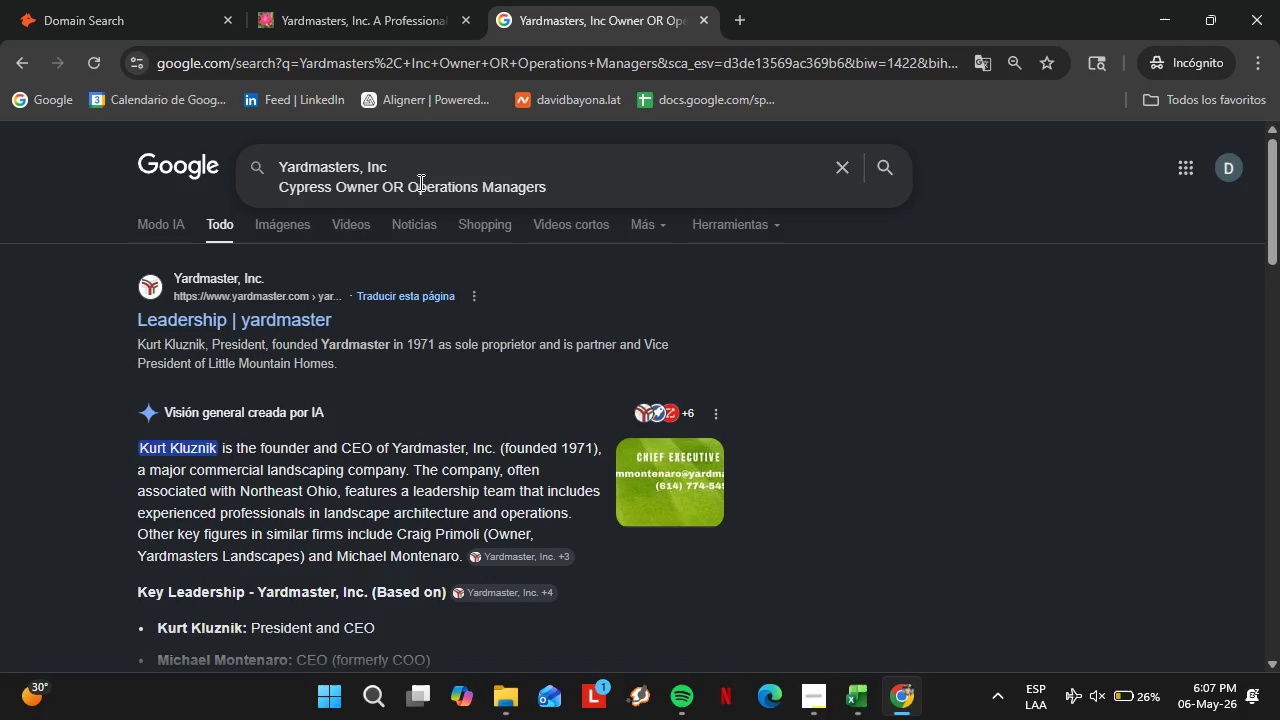 
key(ArrowRight)
 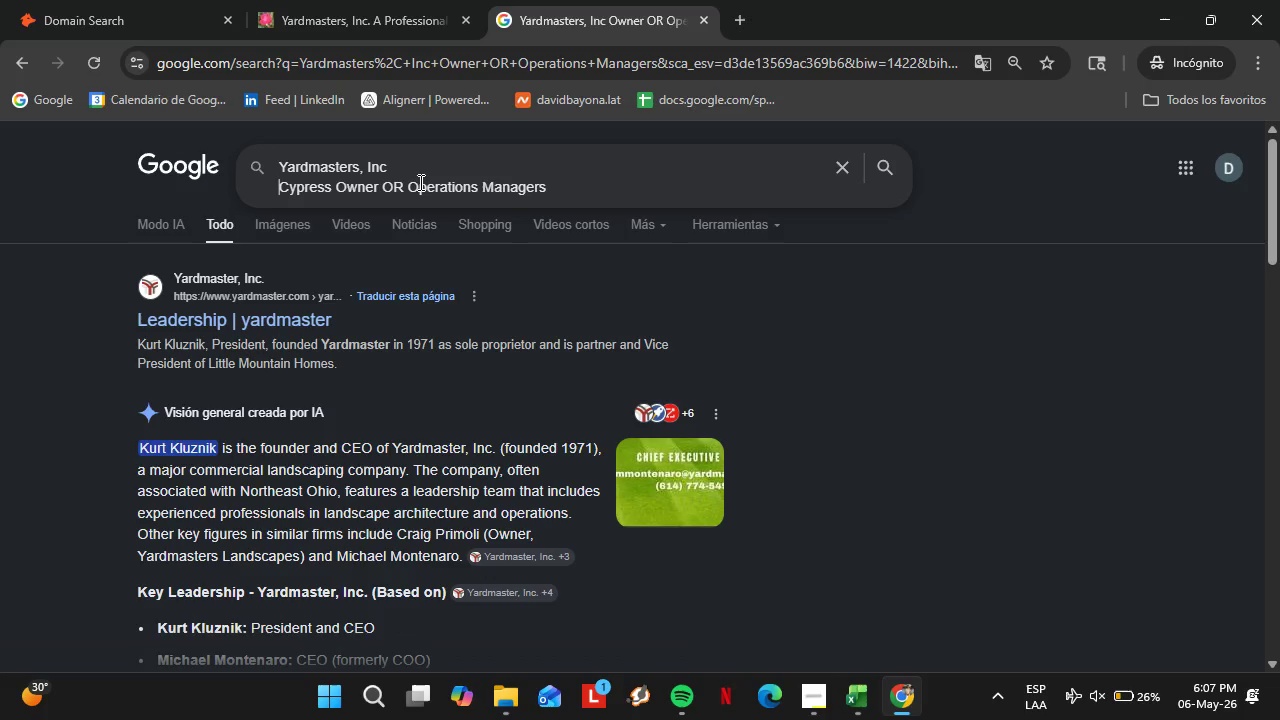 
key(ArrowRight)
 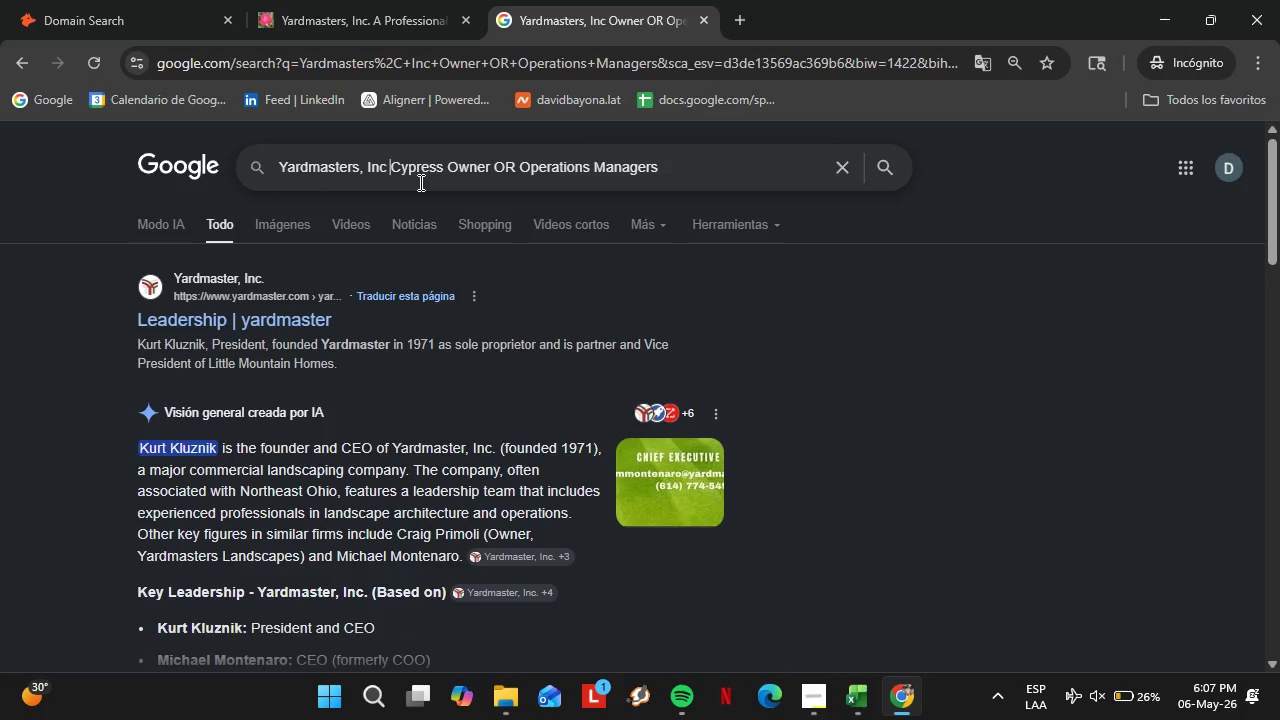 
key(Backspace)
 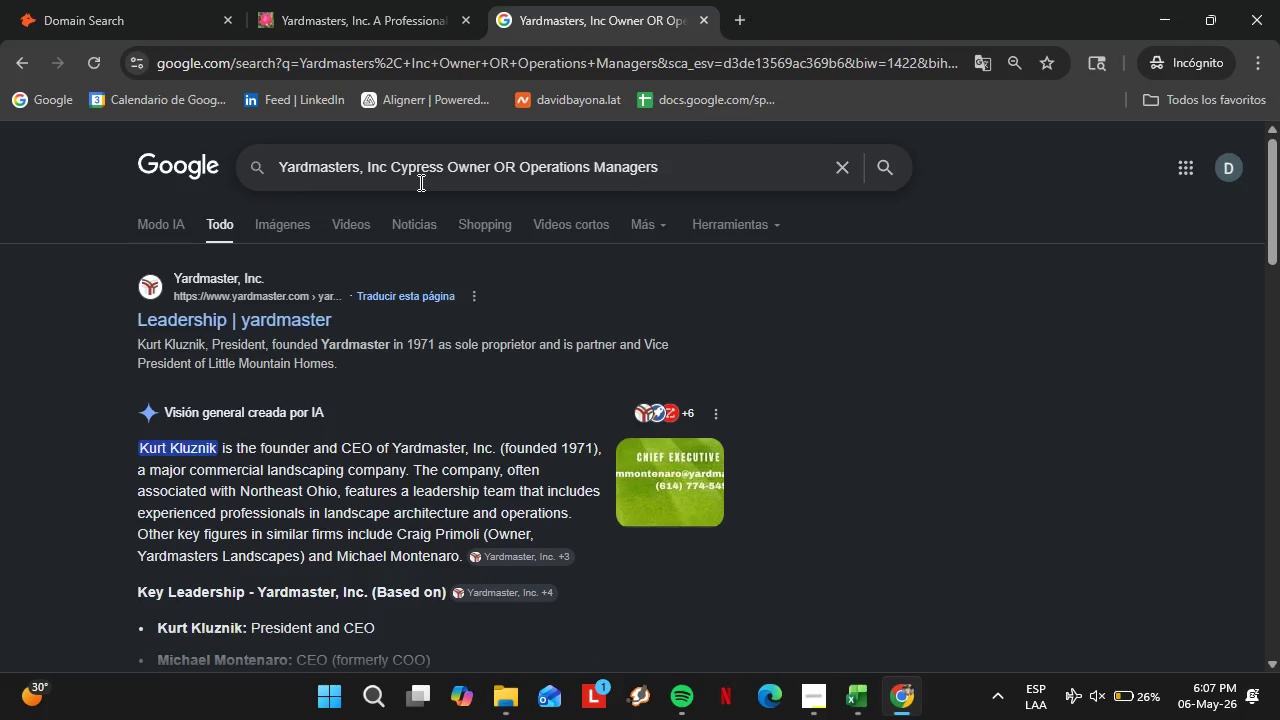 
key(Enter)
 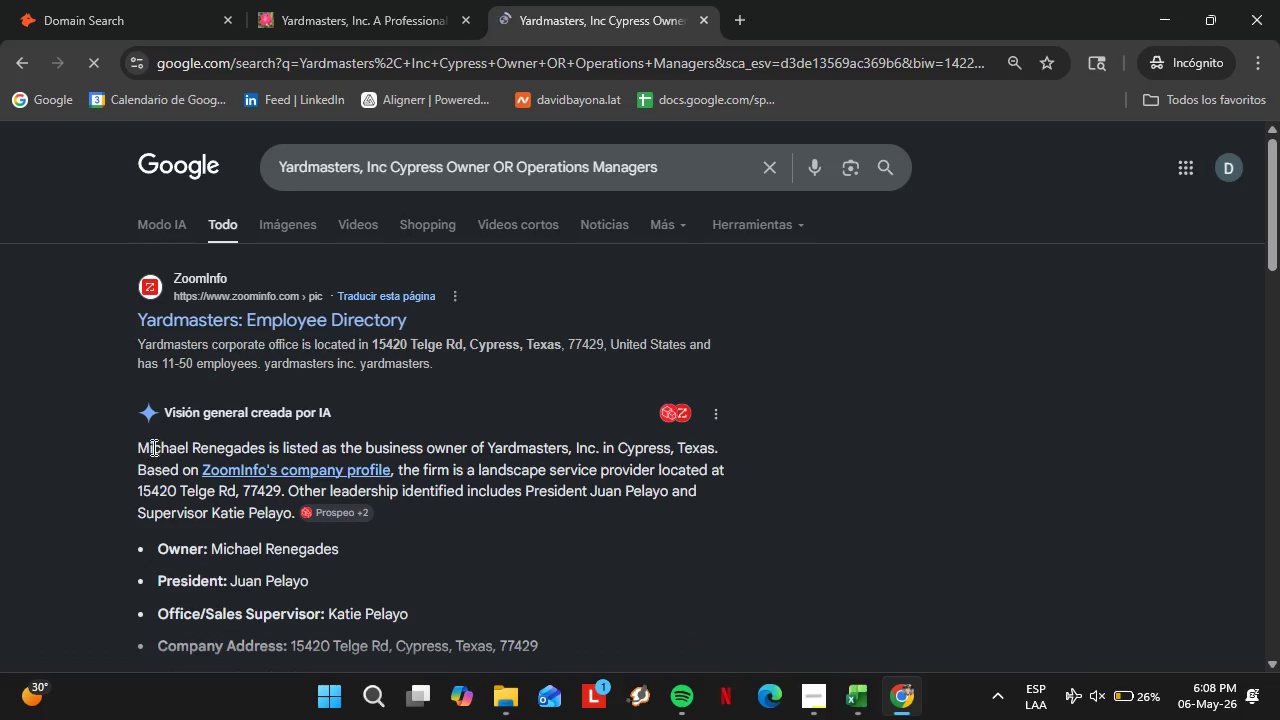 
wait(6.45)
 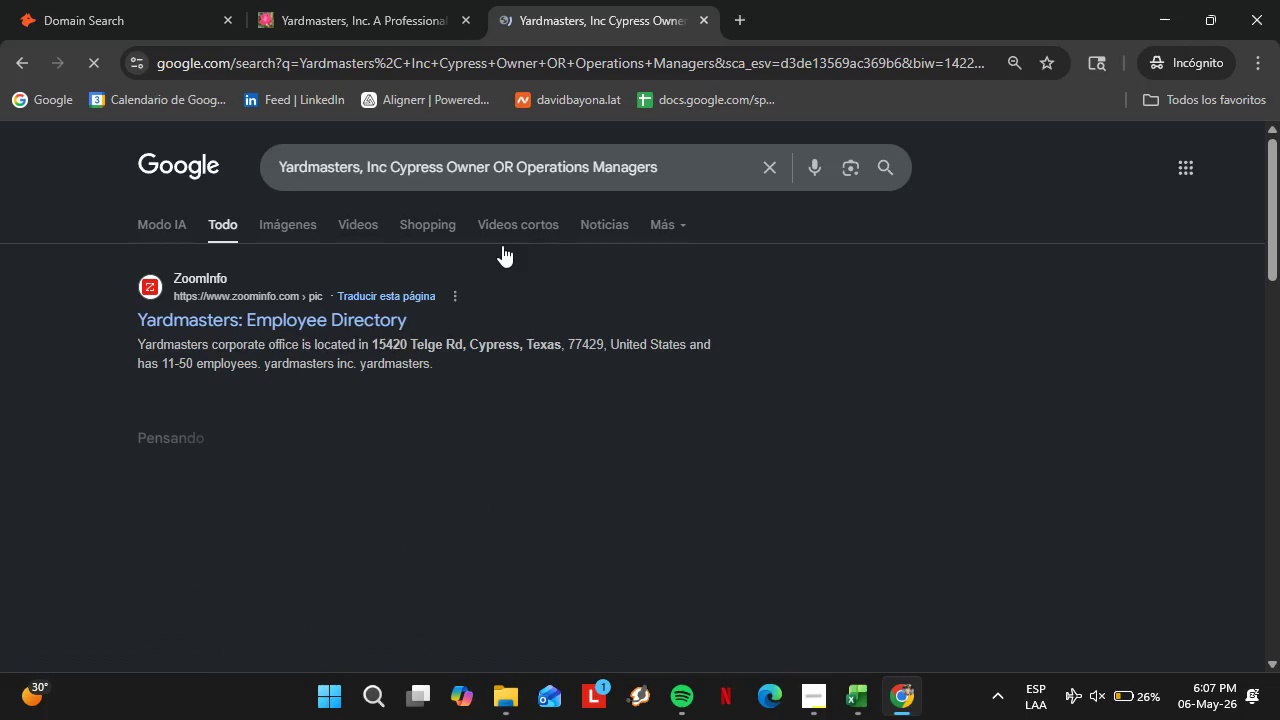 
left_click_drag(start_coordinate=[138, 446], to_coordinate=[261, 451])
 